 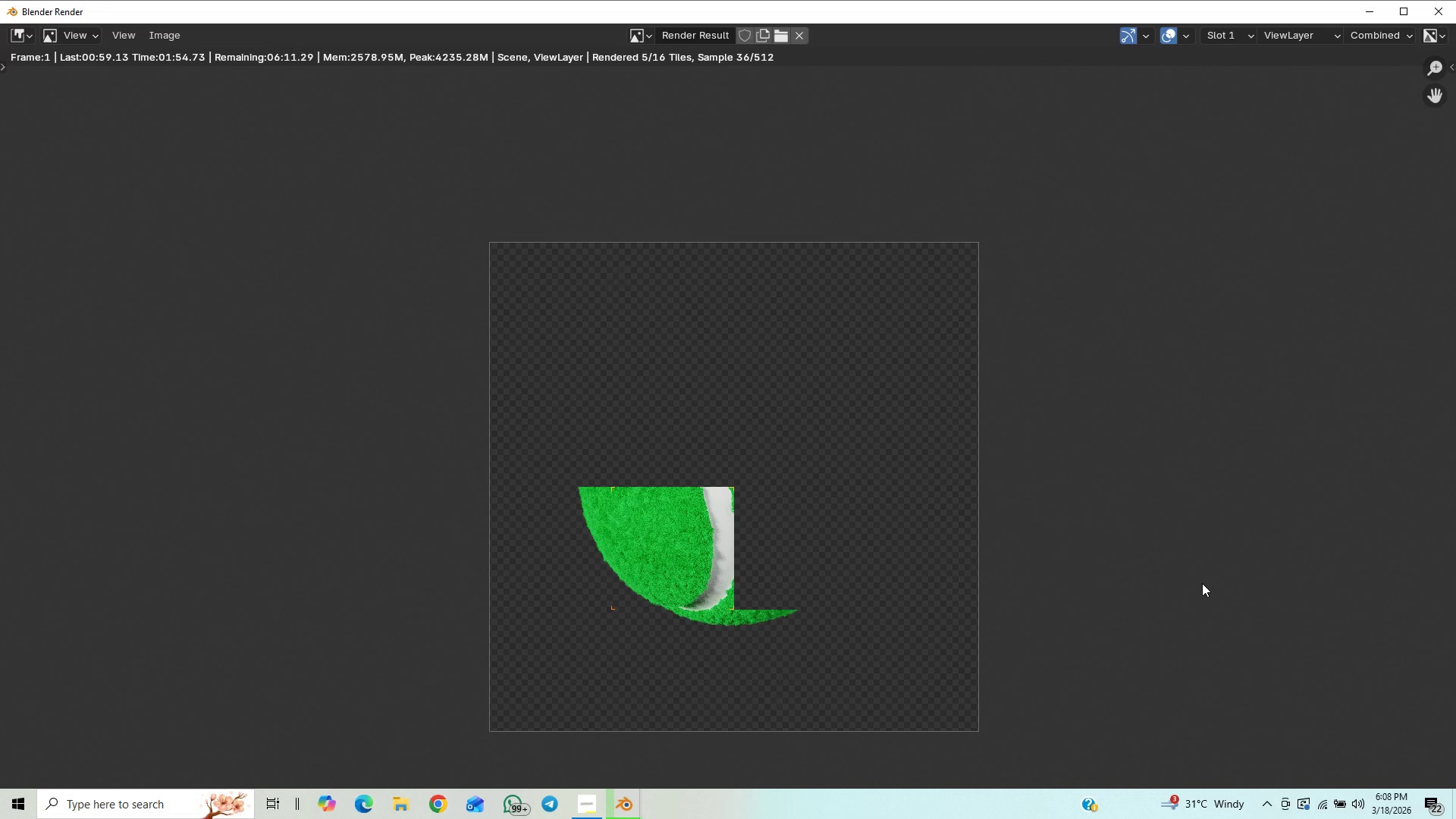 
mouse_move([808, 503])
 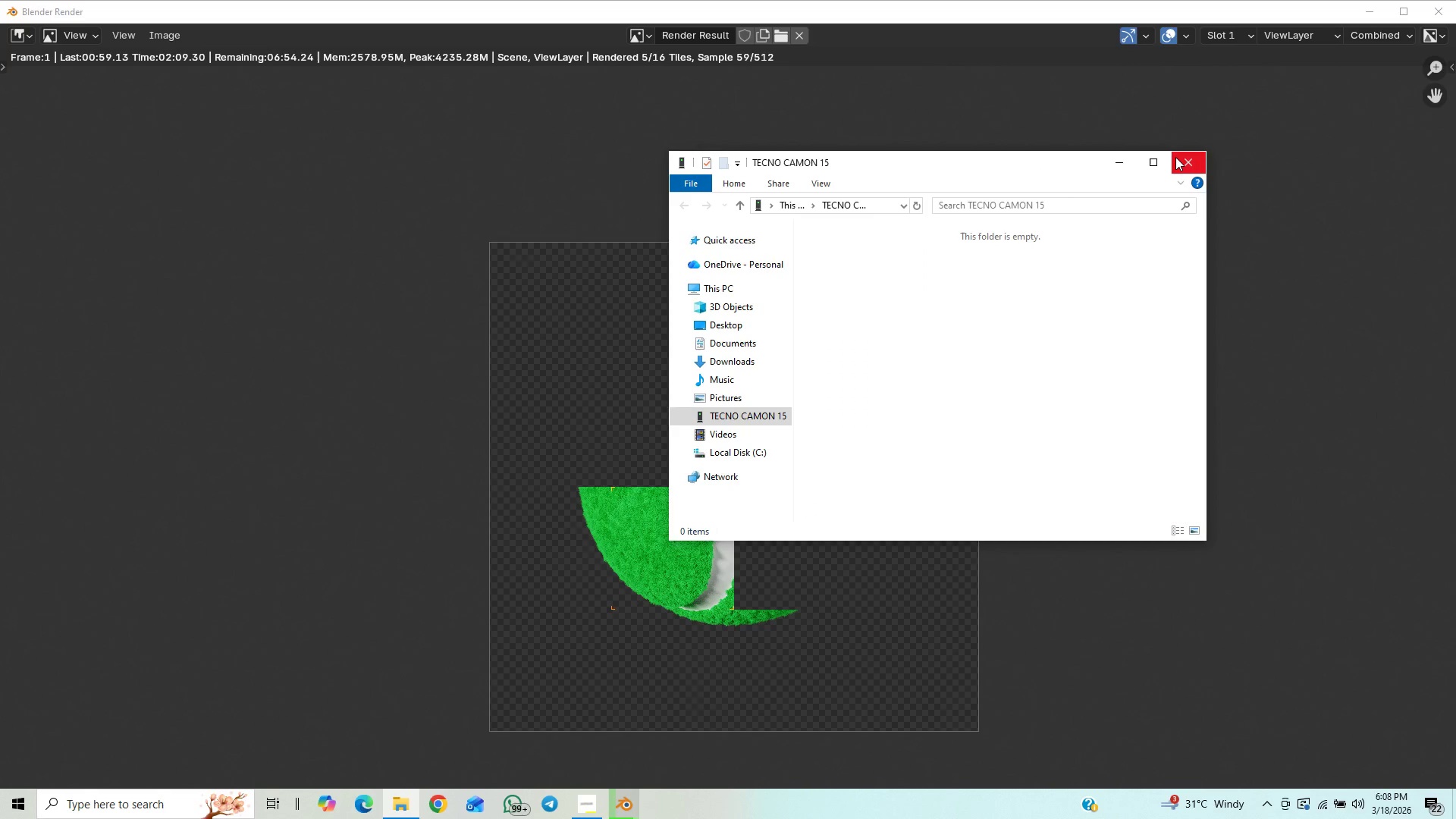 
left_click([1179, 158])
 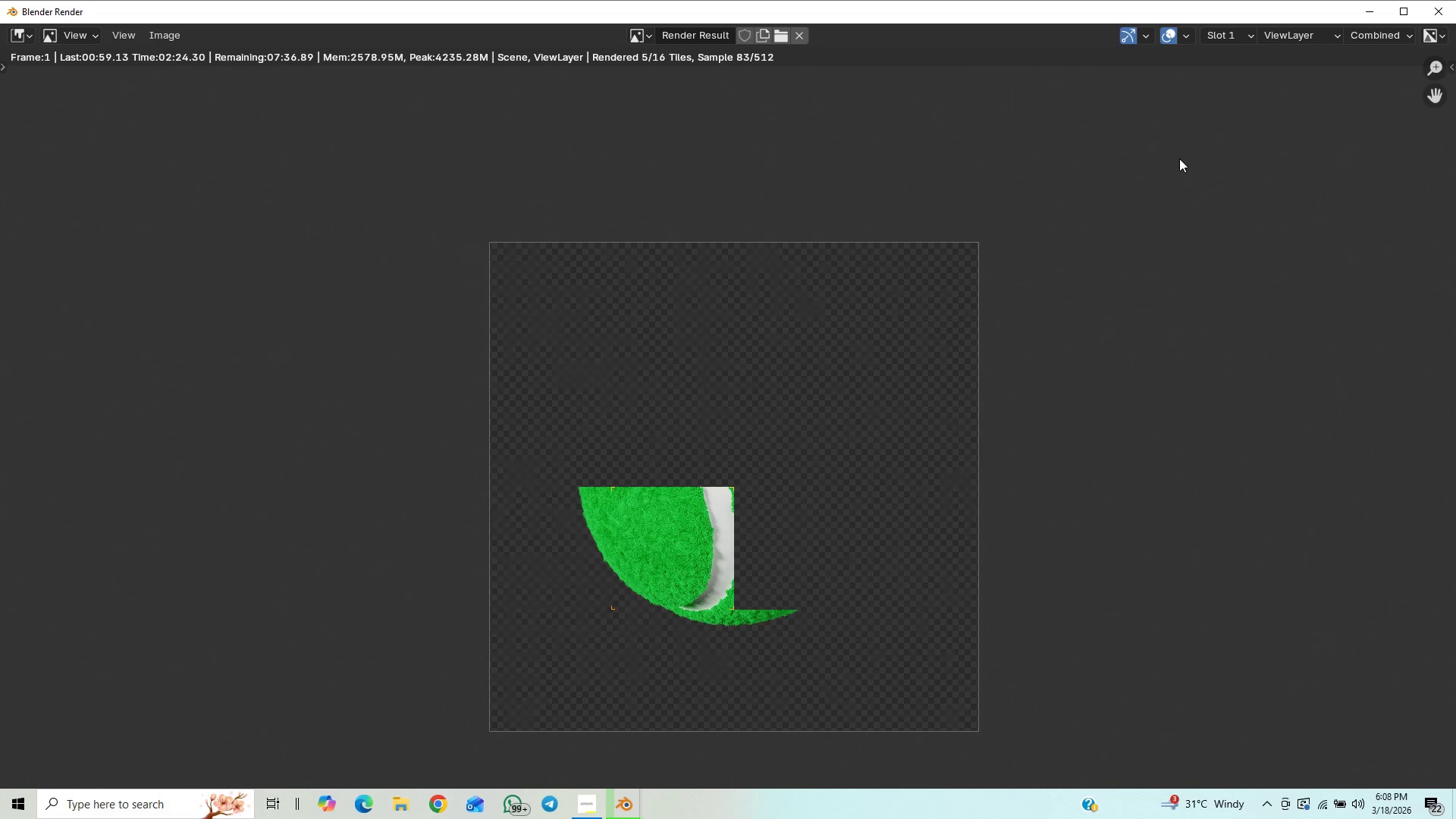 
wait(23.38)
 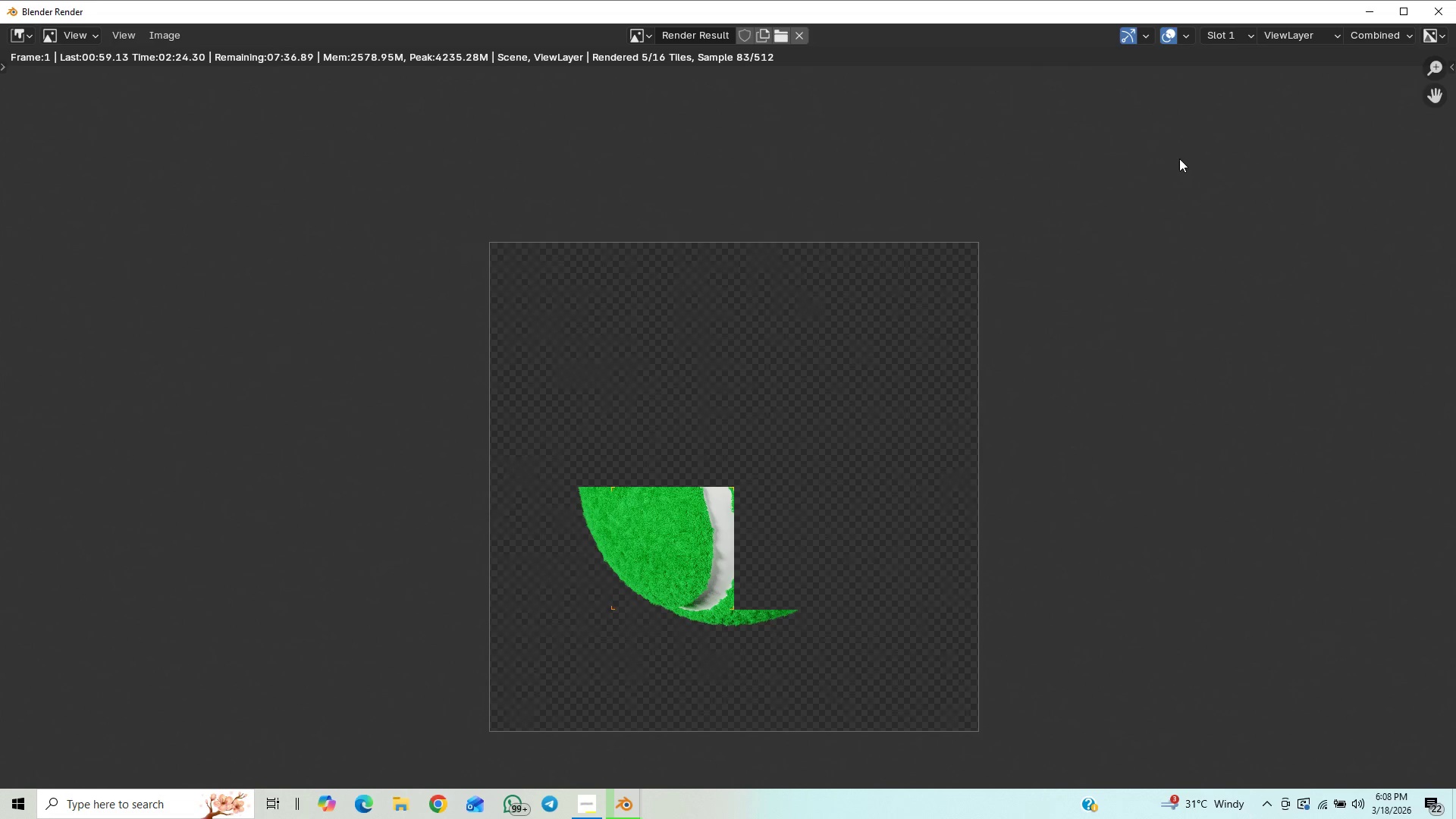 
scroll: coordinate [585, 479], scroll_direction: up, amount: 7.0
 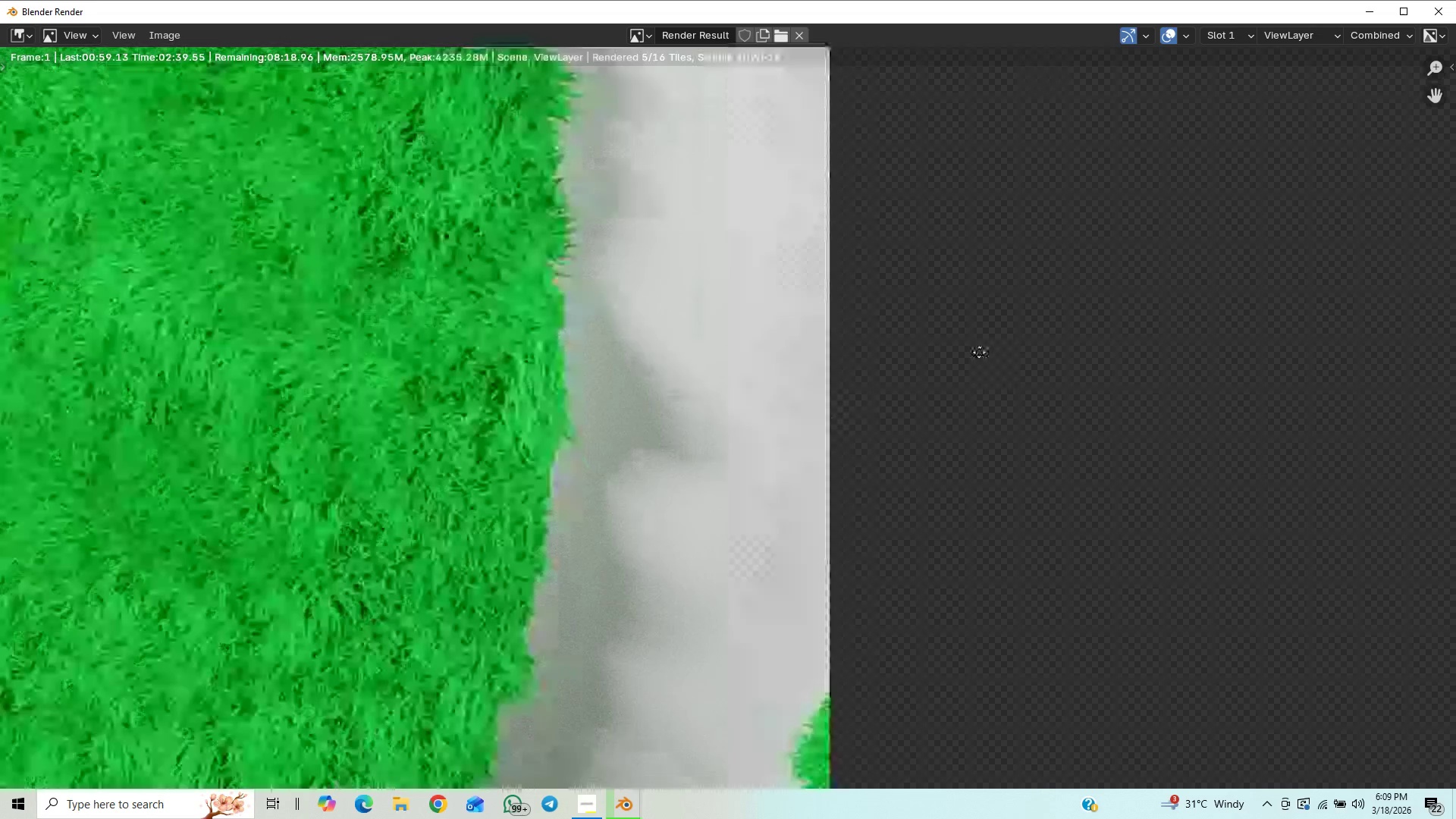 
scroll: coordinate [1086, 321], scroll_direction: down, amount: 3.0
 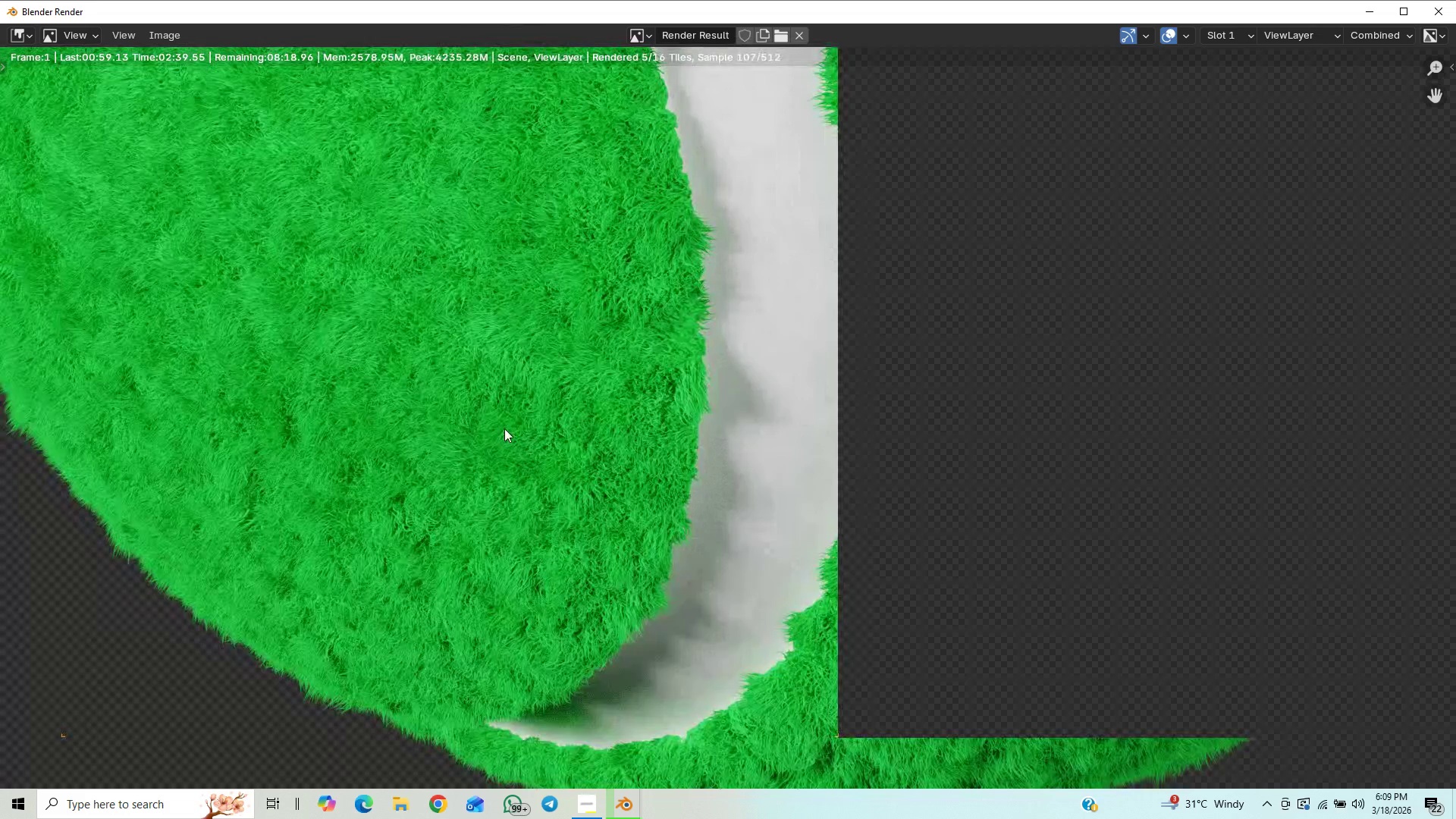 
scroll: coordinate [607, 392], scroll_direction: up, amount: 8.0
 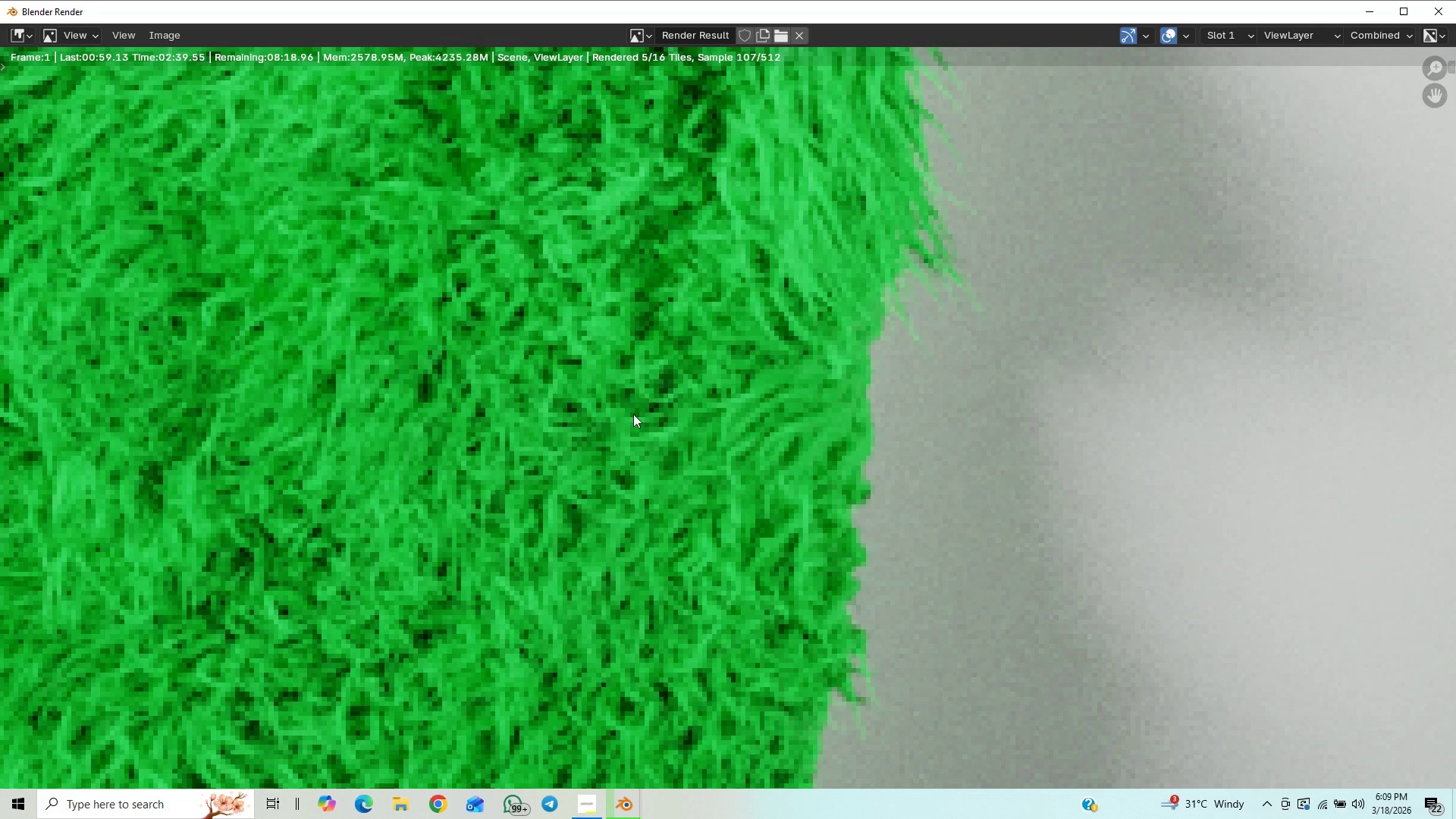 
scroll: coordinate [742, 479], scroll_direction: down, amount: 8.0
 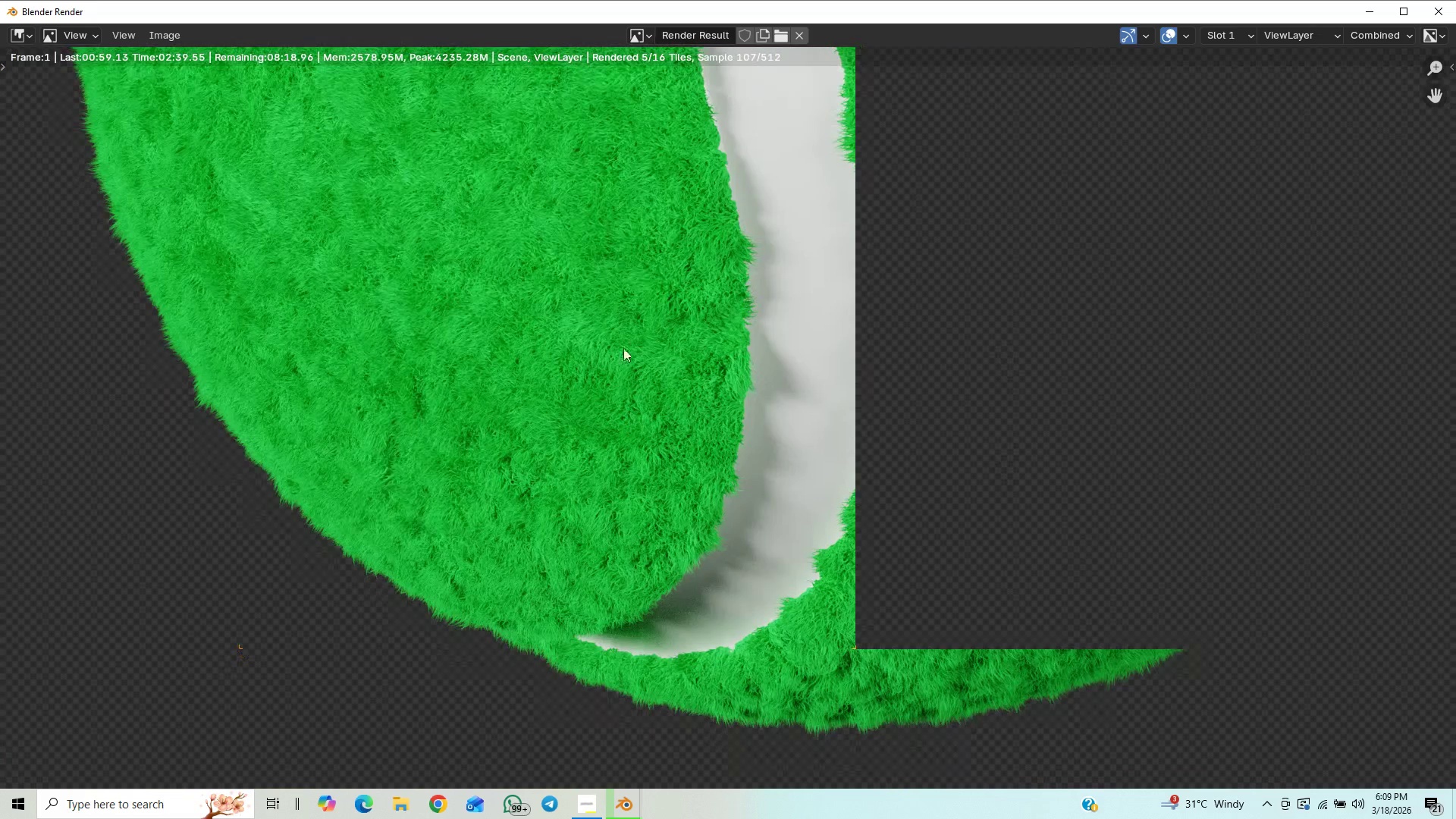 
scroll: coordinate [618, 331], scroll_direction: up, amount: 5.0
 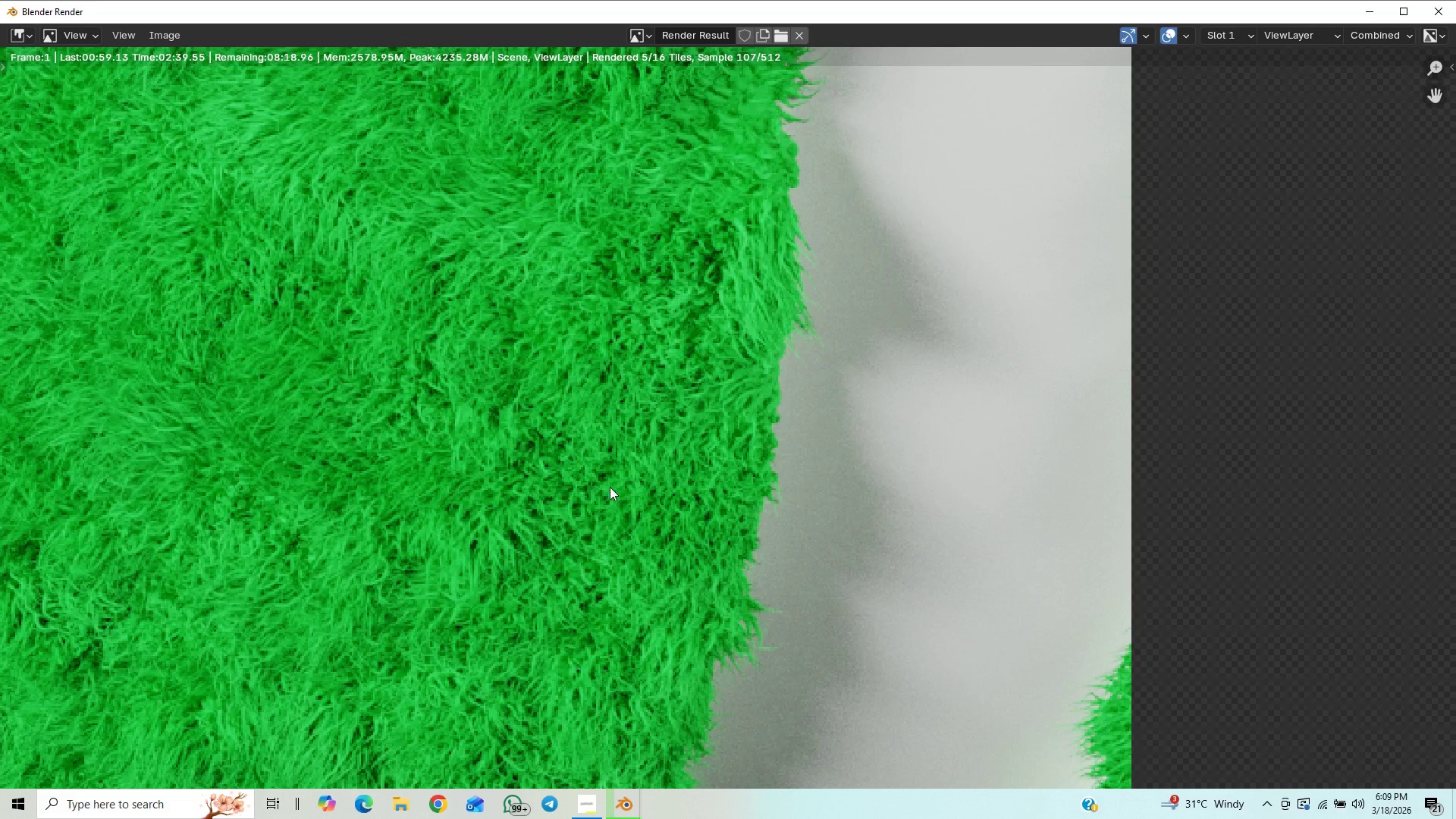 
scroll: coordinate [631, 476], scroll_direction: down, amount: 8.0
 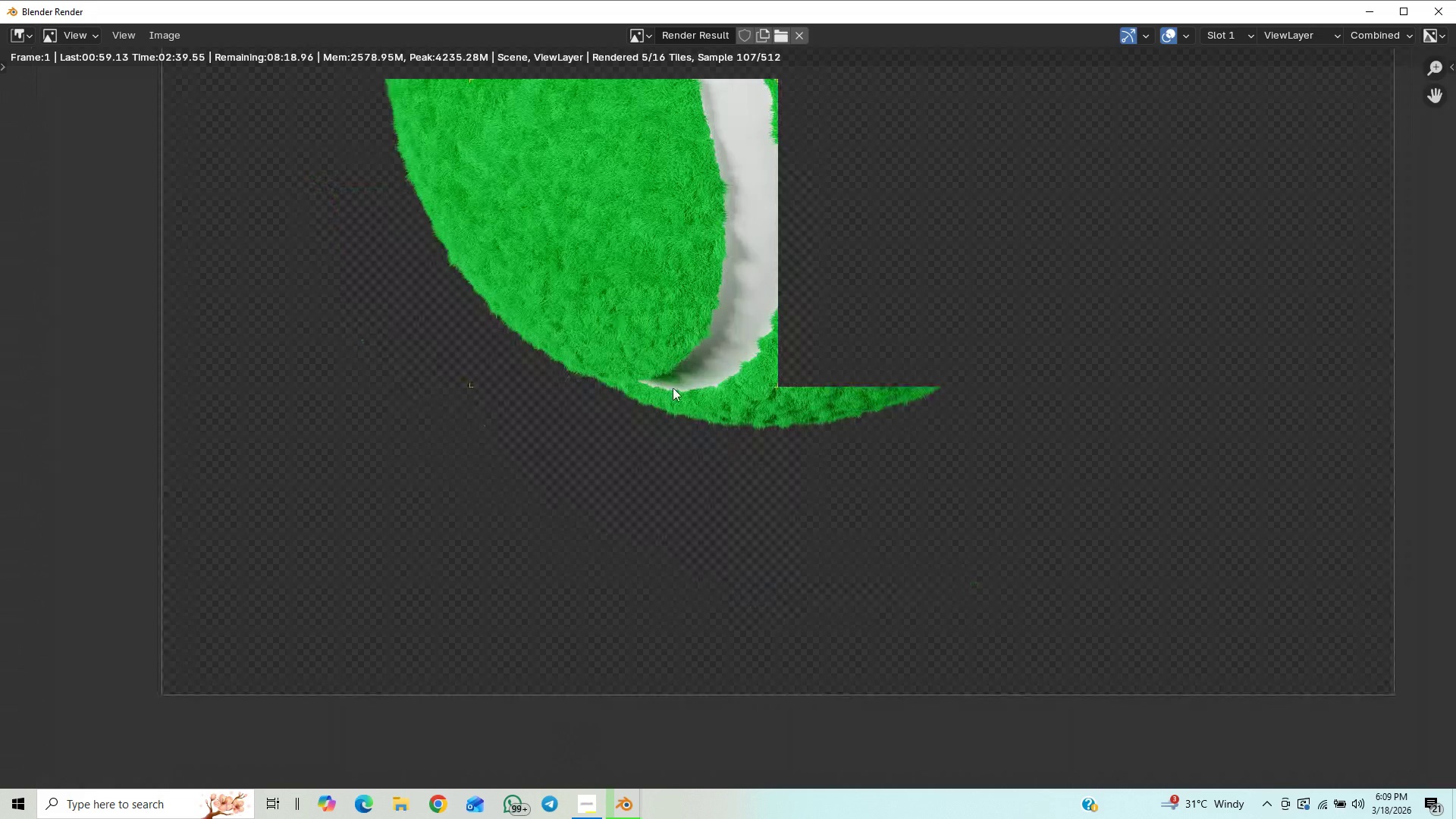 
scroll: coordinate [791, 429], scroll_direction: up, amount: 7.0
 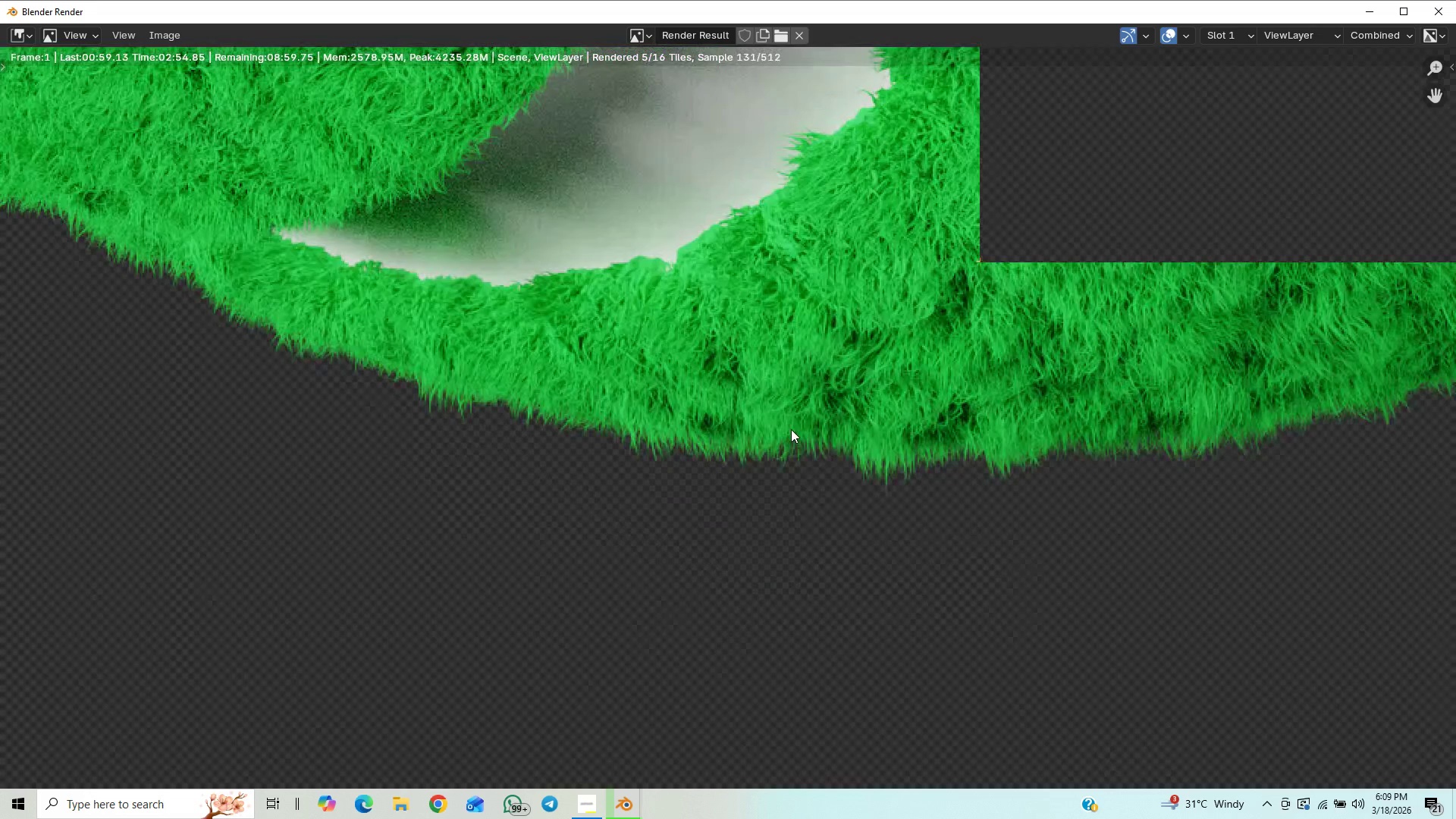 
scroll: coordinate [785, 416], scroll_direction: down, amount: 3.0
 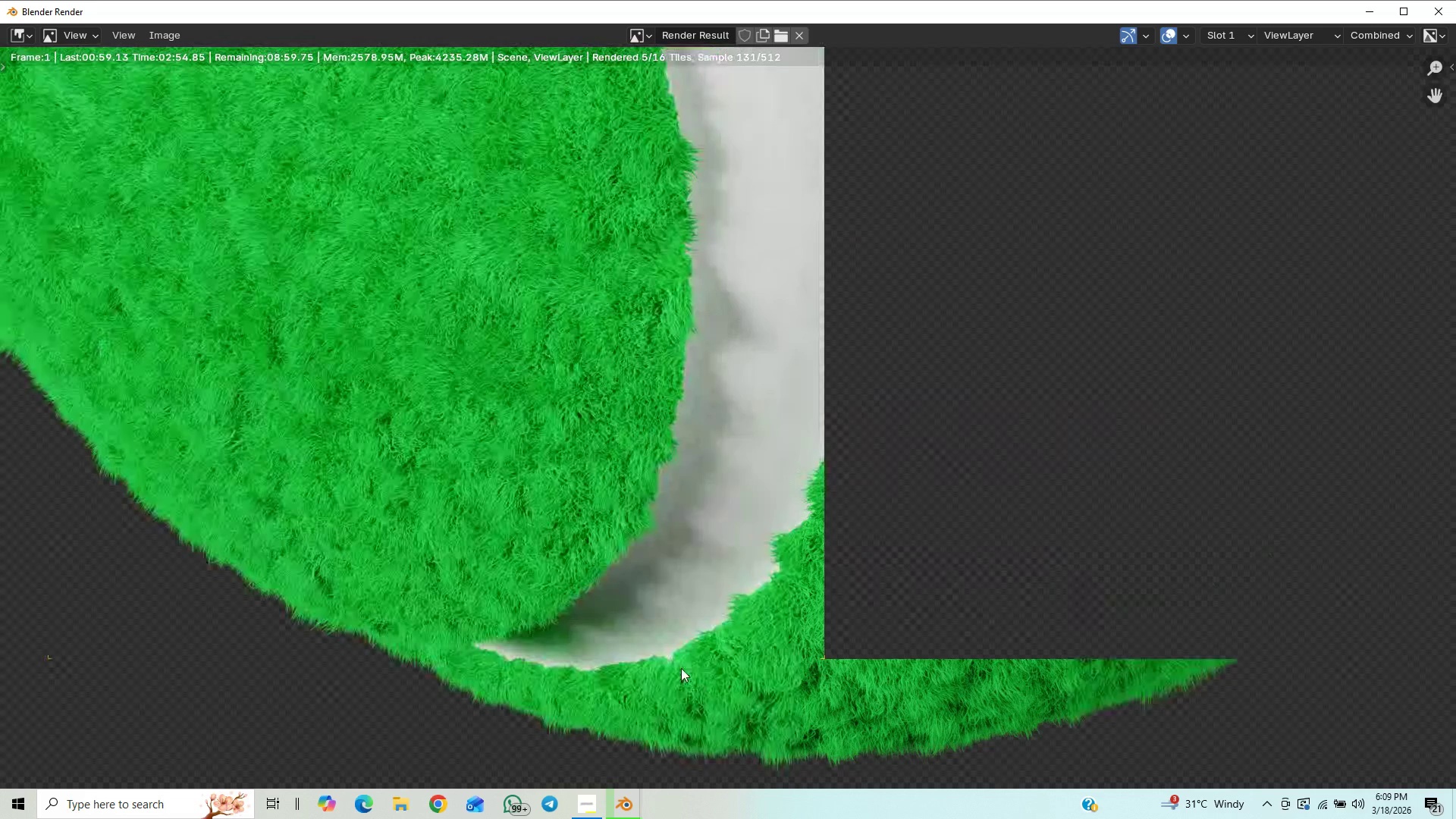 
scroll: coordinate [567, 503], scroll_direction: up, amount: 3.0
 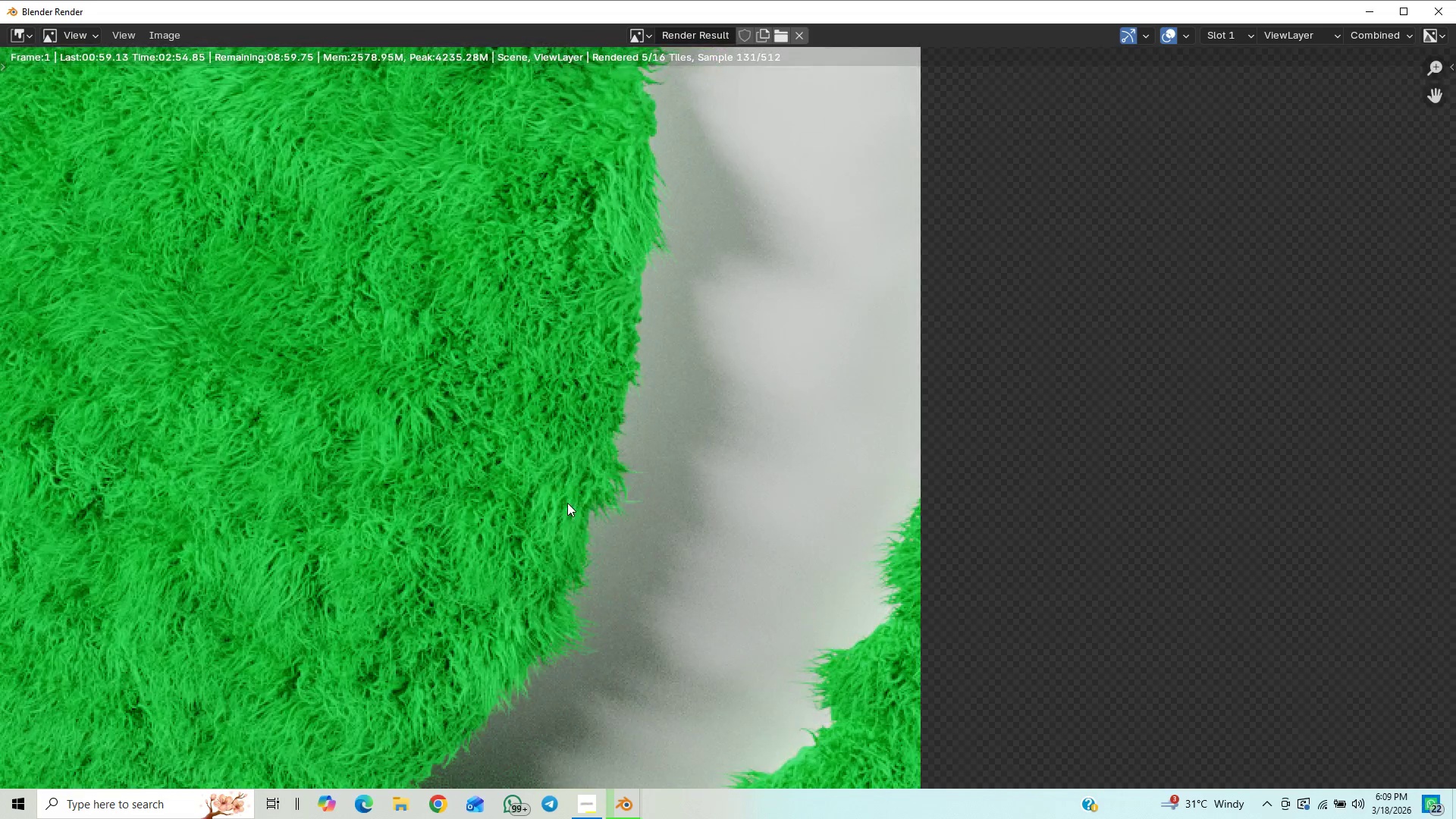 
scroll: coordinate [647, 351], scroll_direction: down, amount: 4.0
 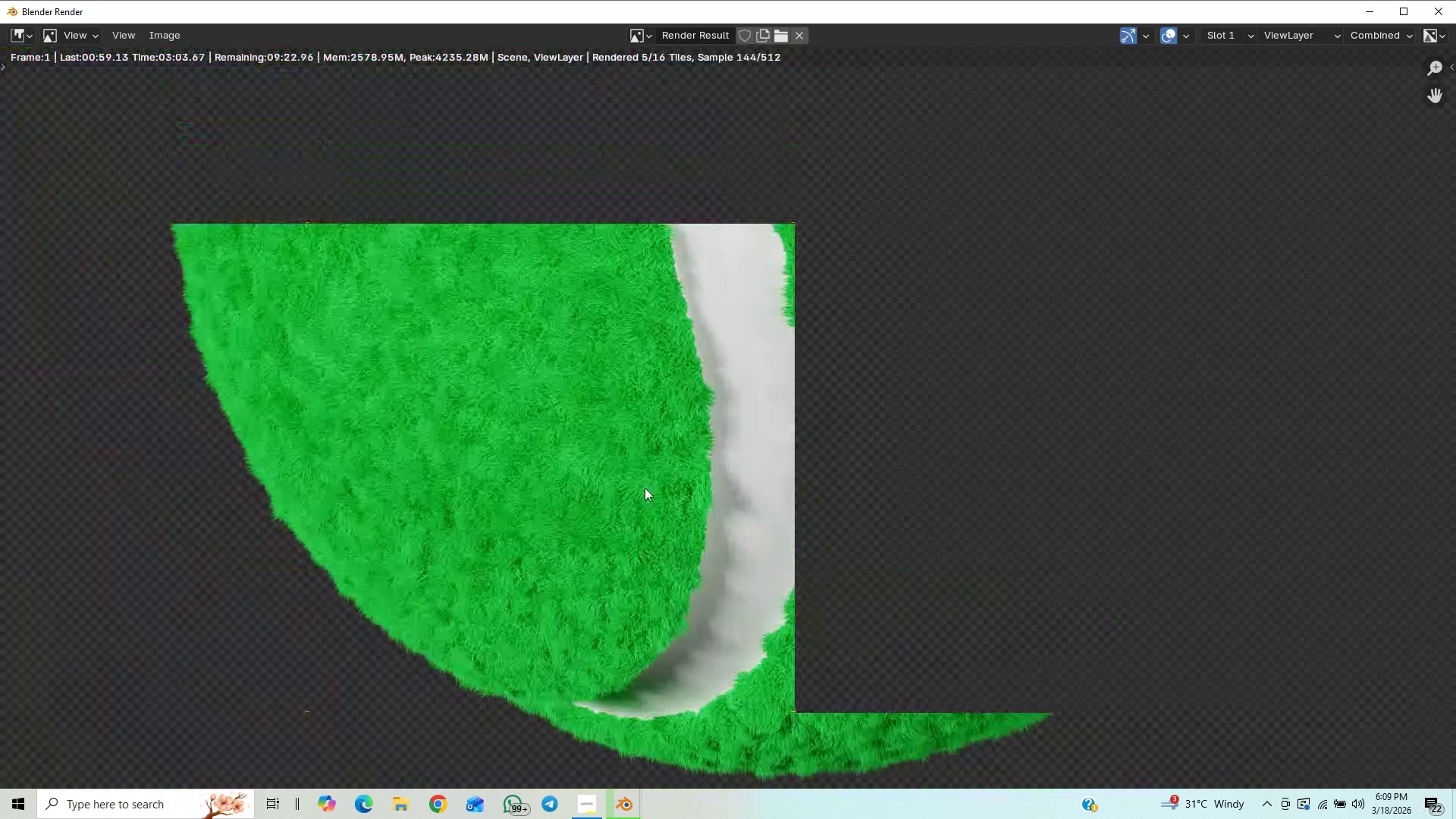 
scroll: coordinate [635, 443], scroll_direction: up, amount: 1.0
 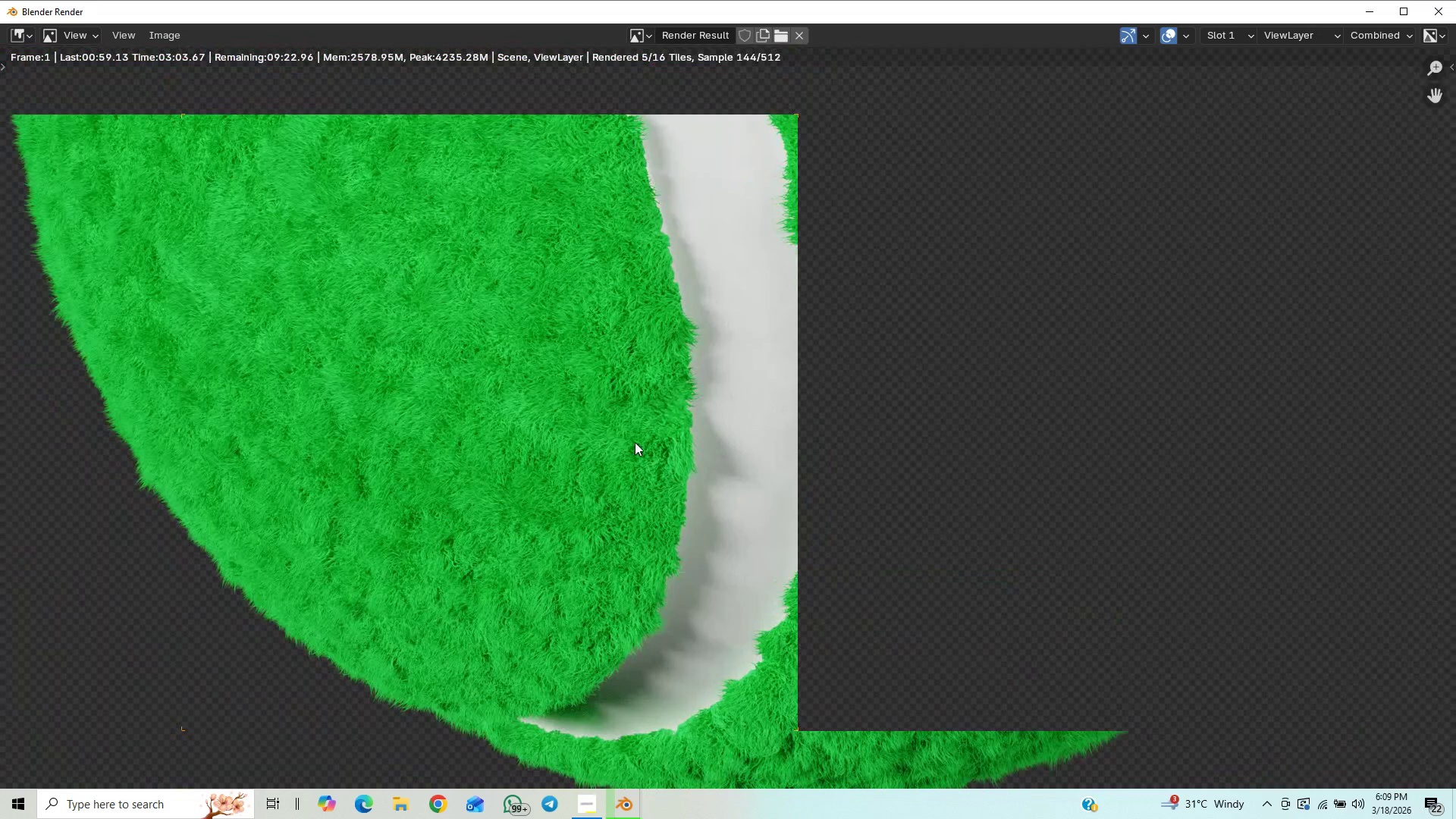 
scroll: coordinate [635, 442], scroll_direction: down, amount: 1.0
 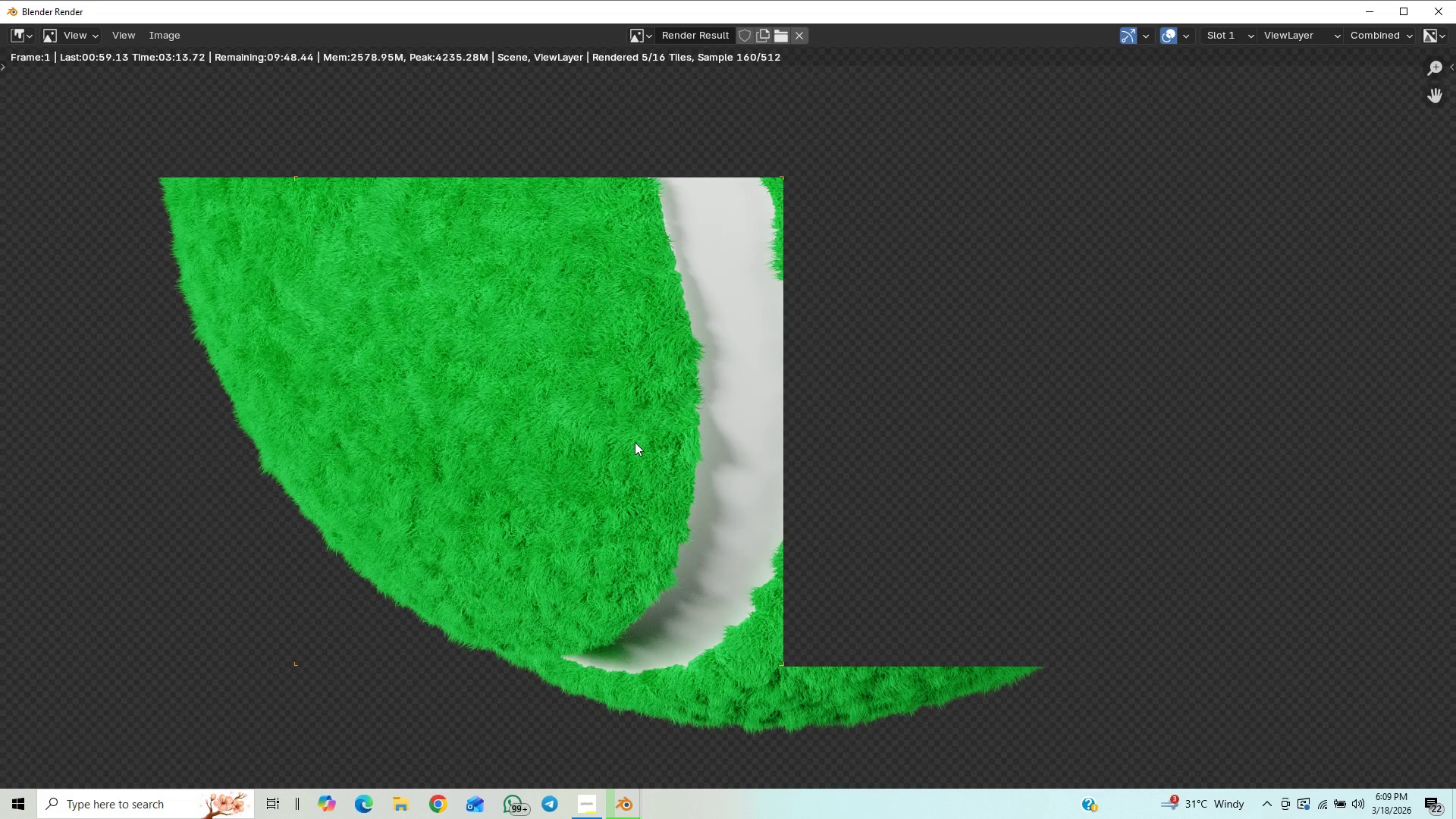 
wait(13.8)
 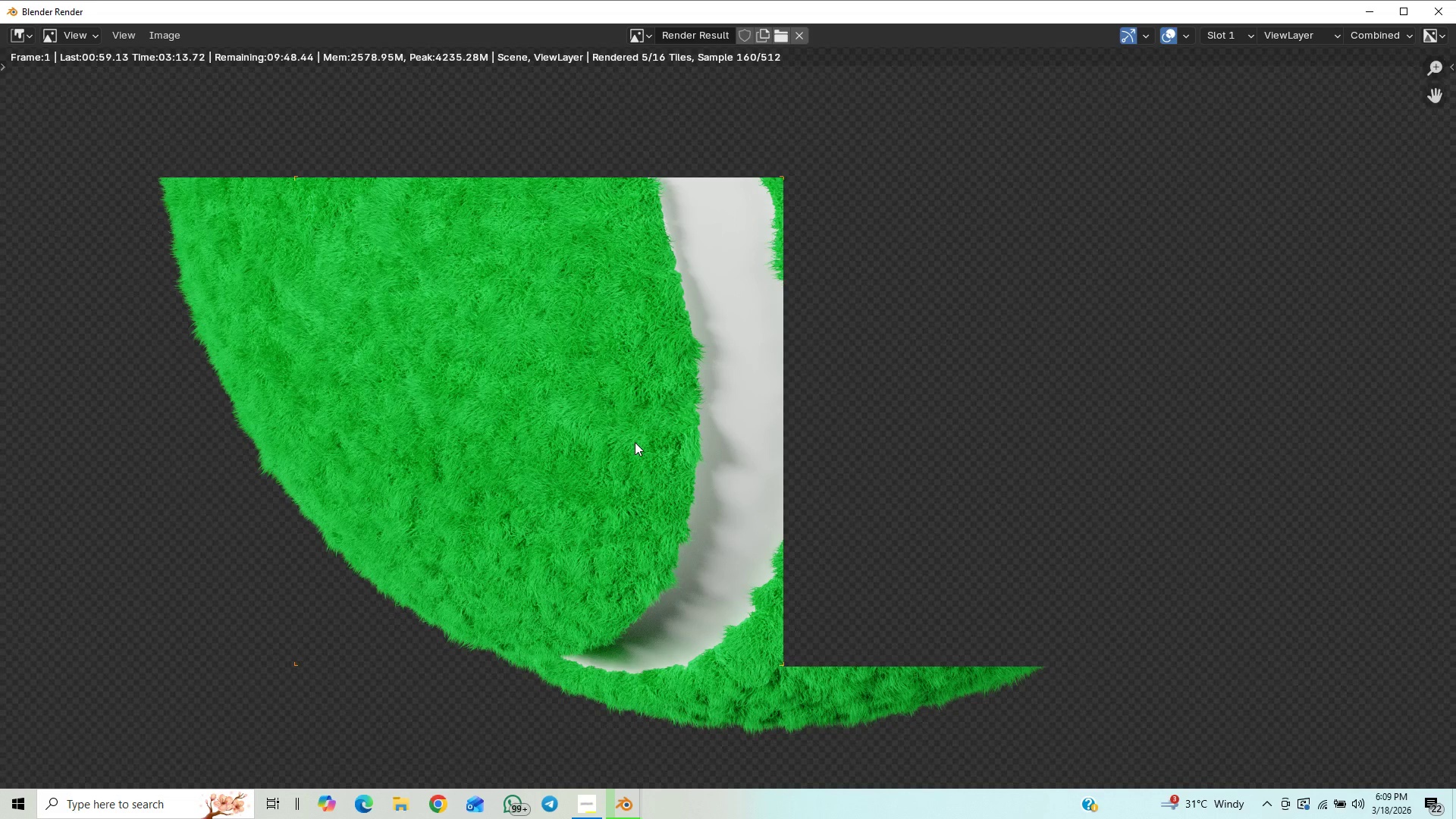 
scroll: coordinate [563, 482], scroll_direction: down, amount: 3.0
 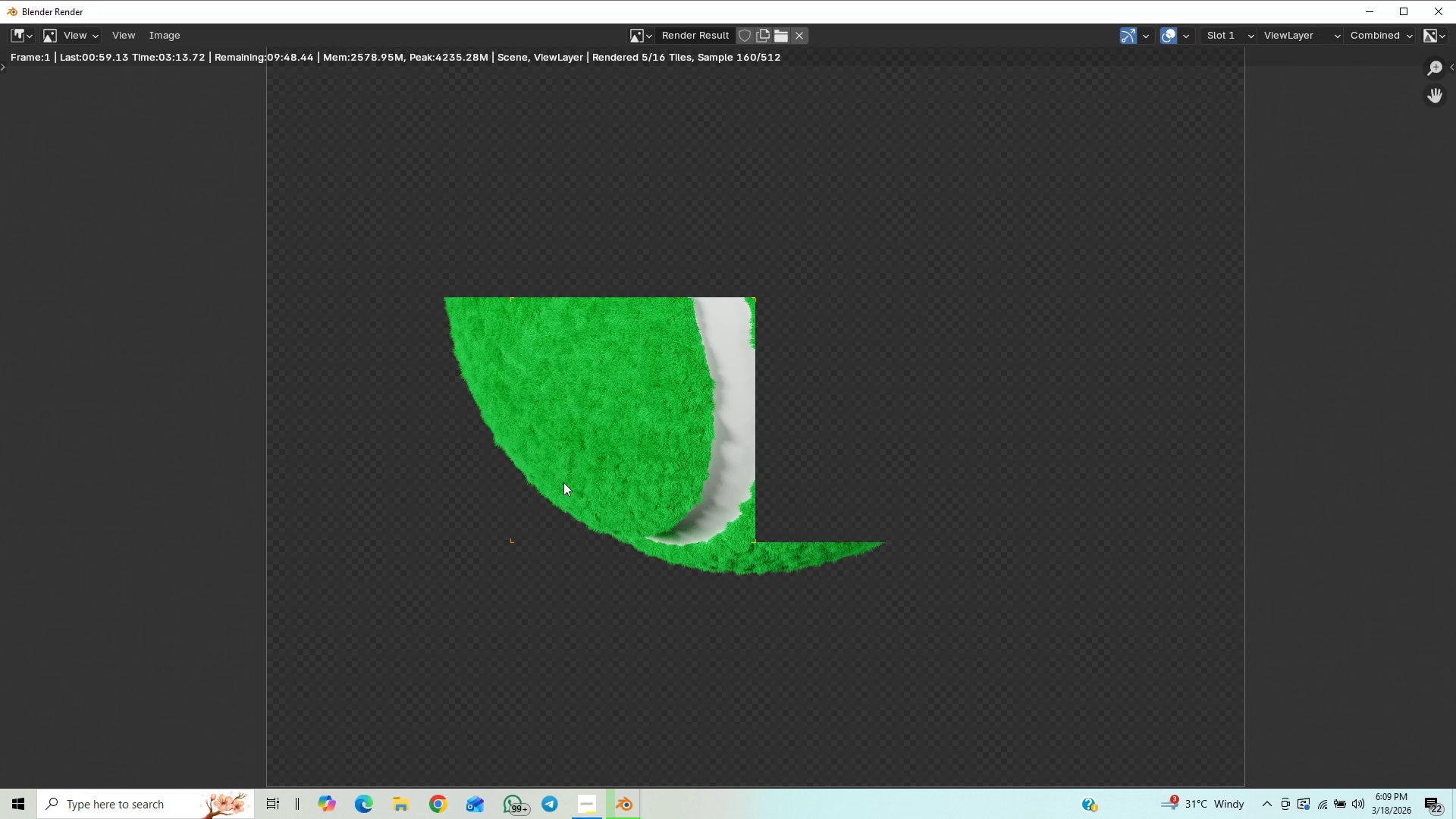 
scroll: coordinate [563, 482], scroll_direction: up, amount: 1.0
 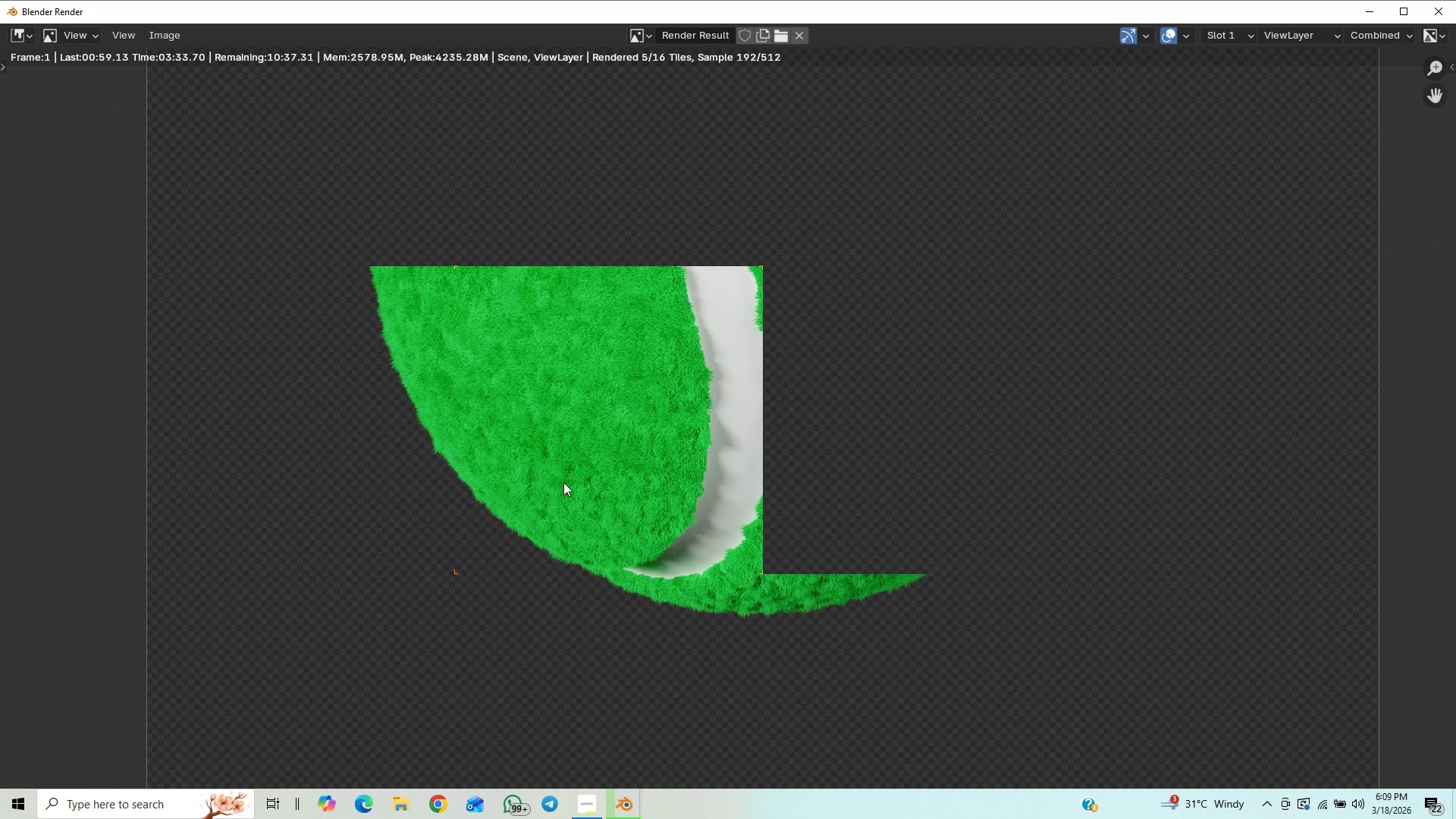 
wait(17.84)
 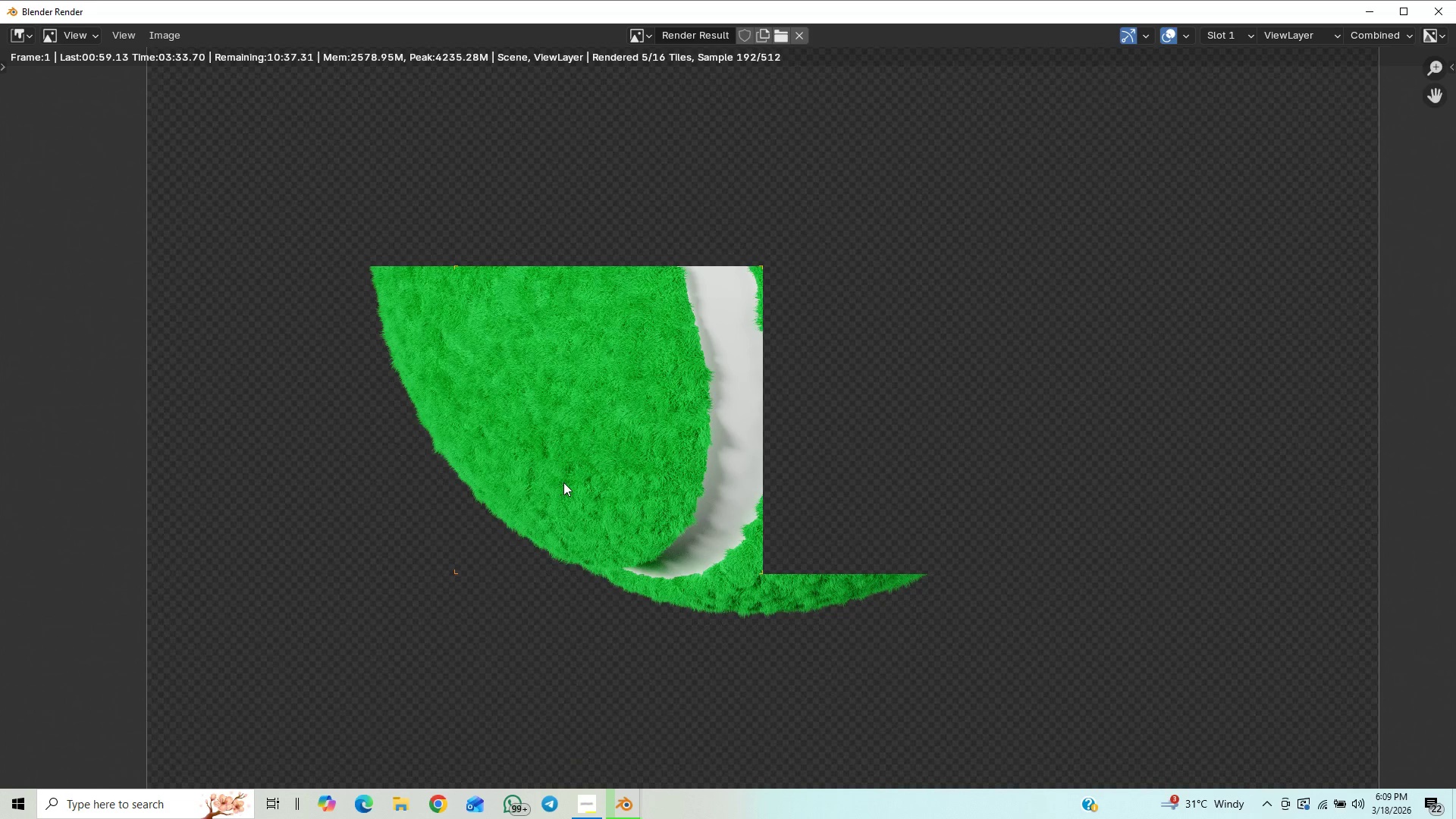 
scroll: coordinate [937, 534], scroll_direction: down, amount: 4.0
 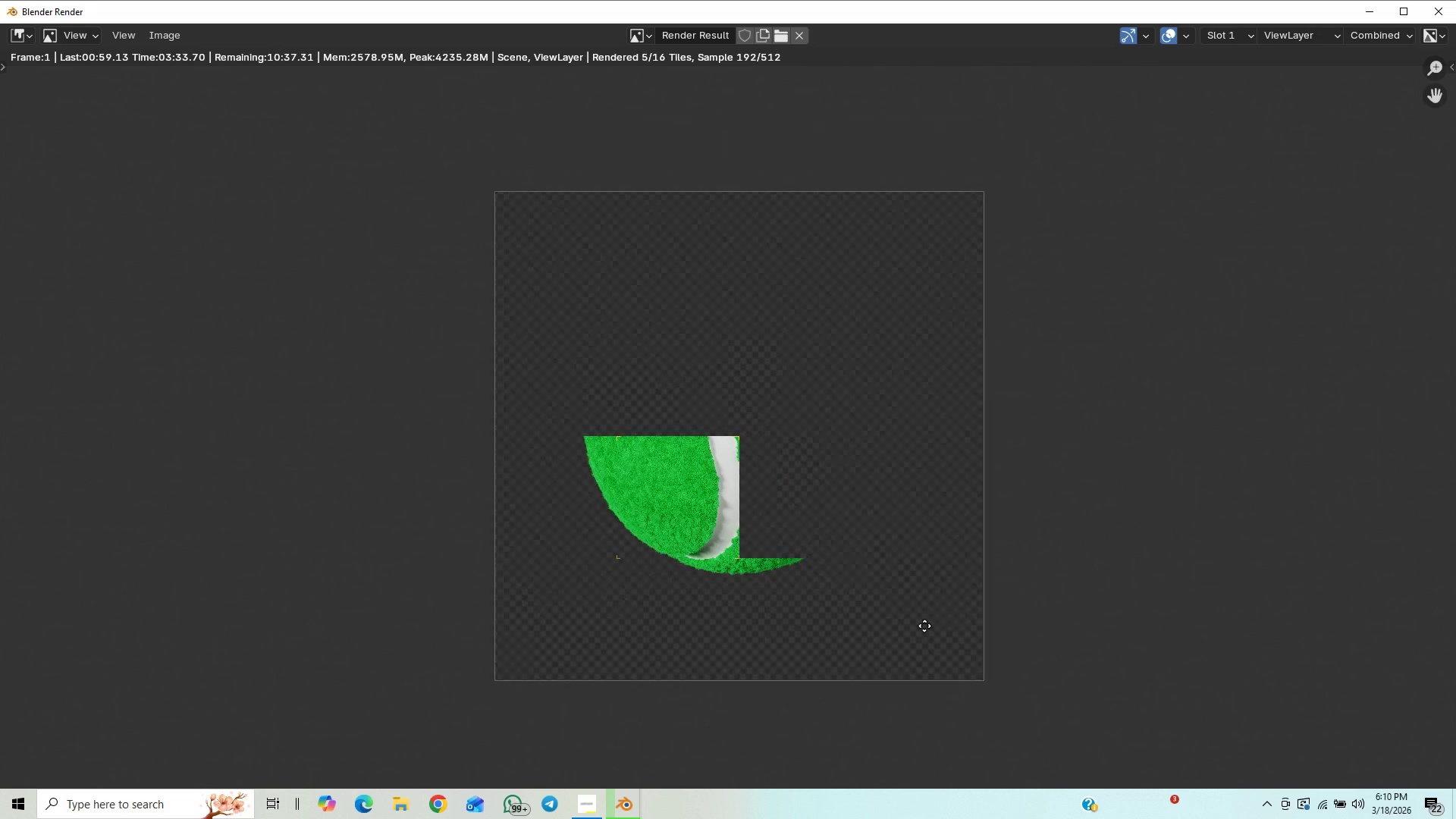 
middle_click([923, 626])
 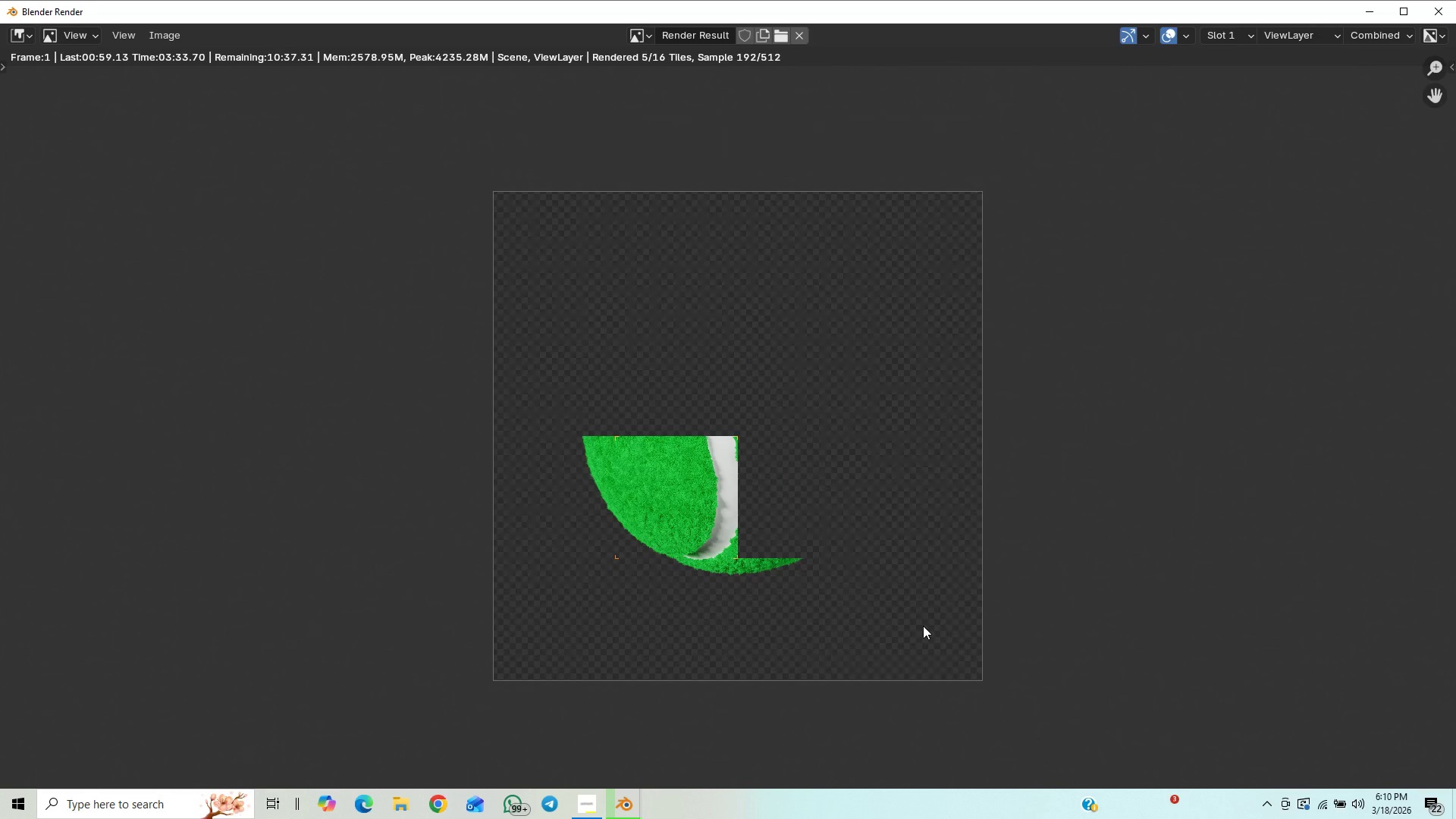 
scroll: coordinate [922, 626], scroll_direction: up, amount: 3.0
 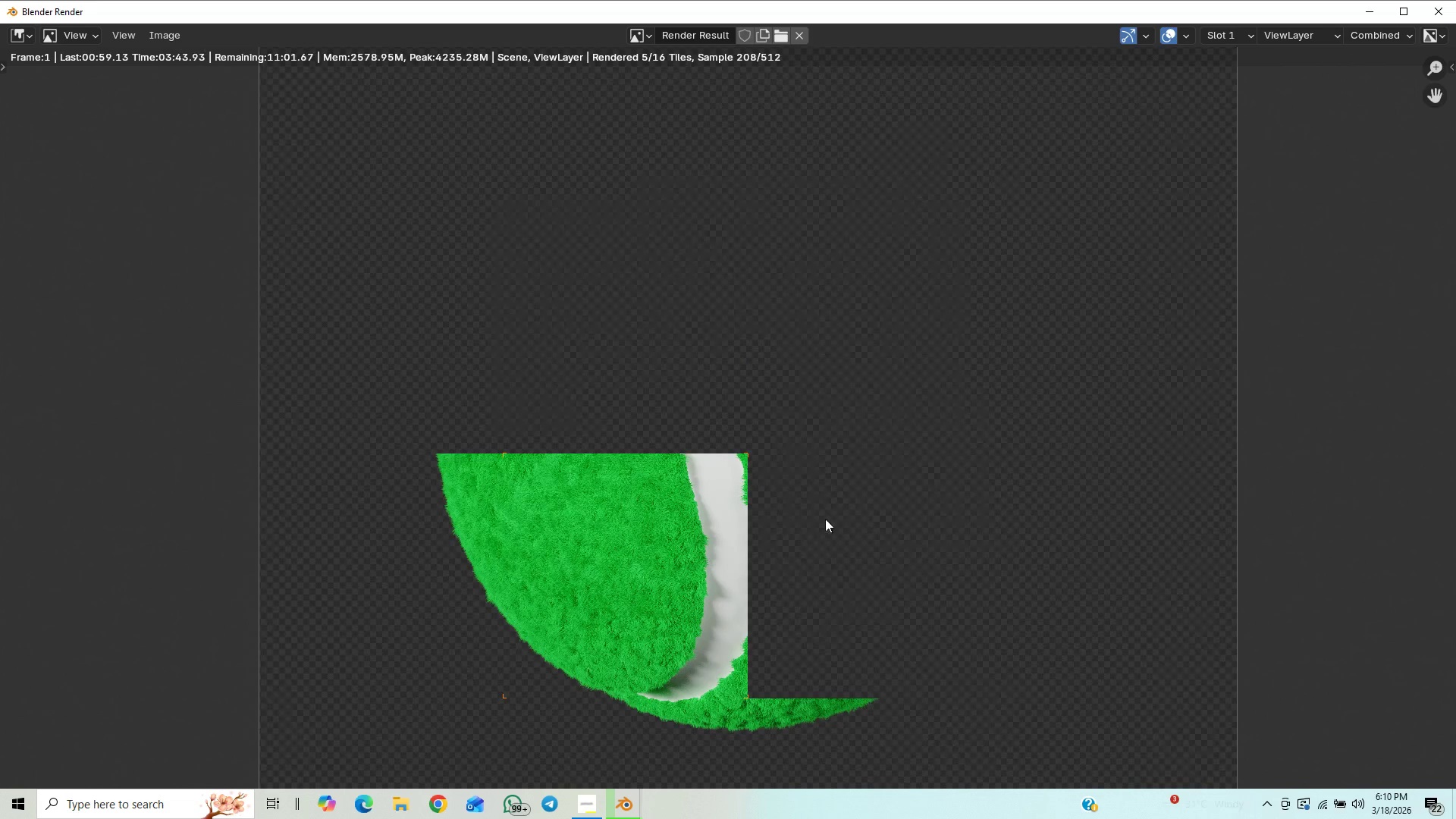 
middle_click([815, 445])
 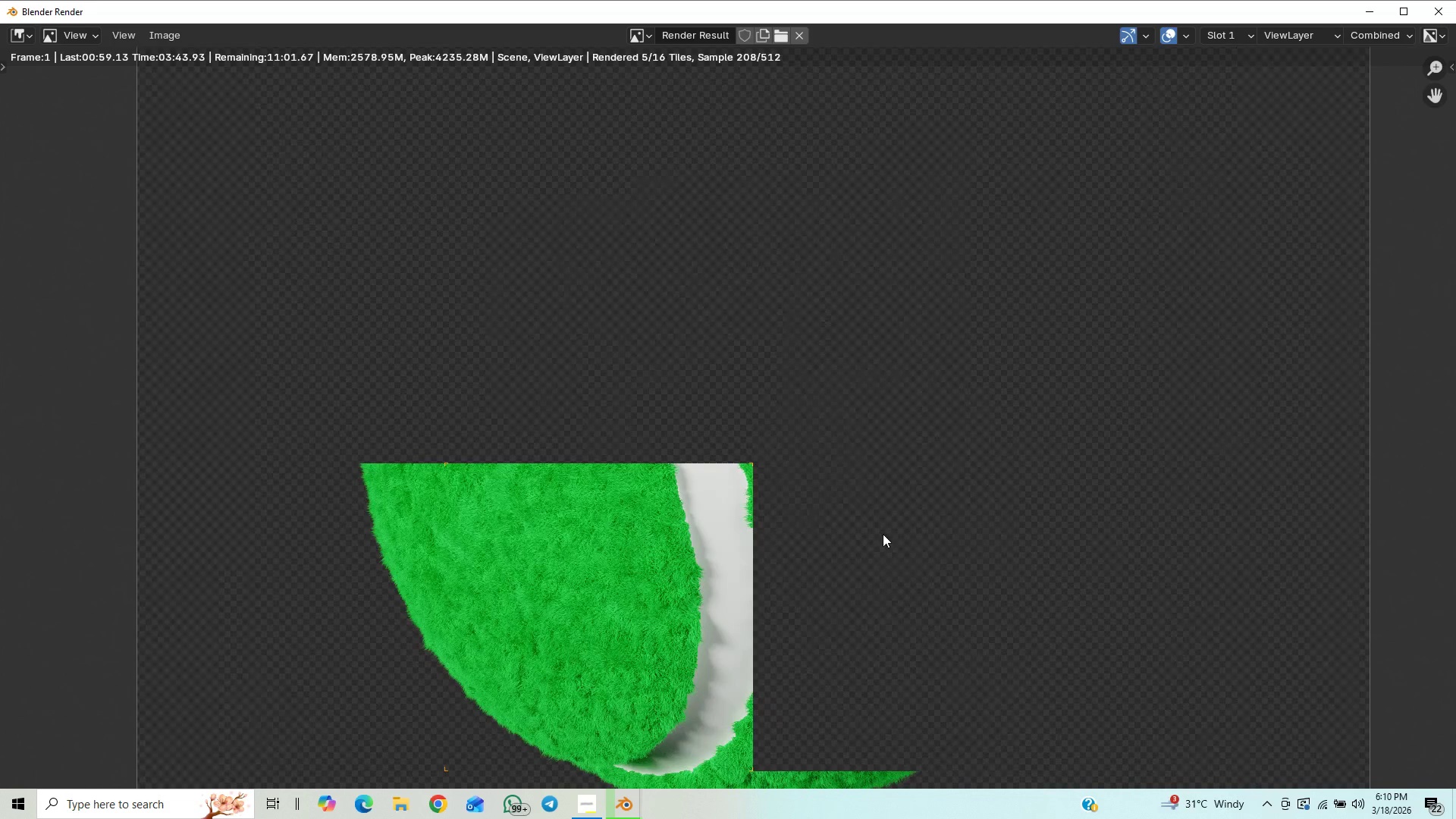 
scroll: coordinate [818, 456], scroll_direction: up, amount: 1.0
 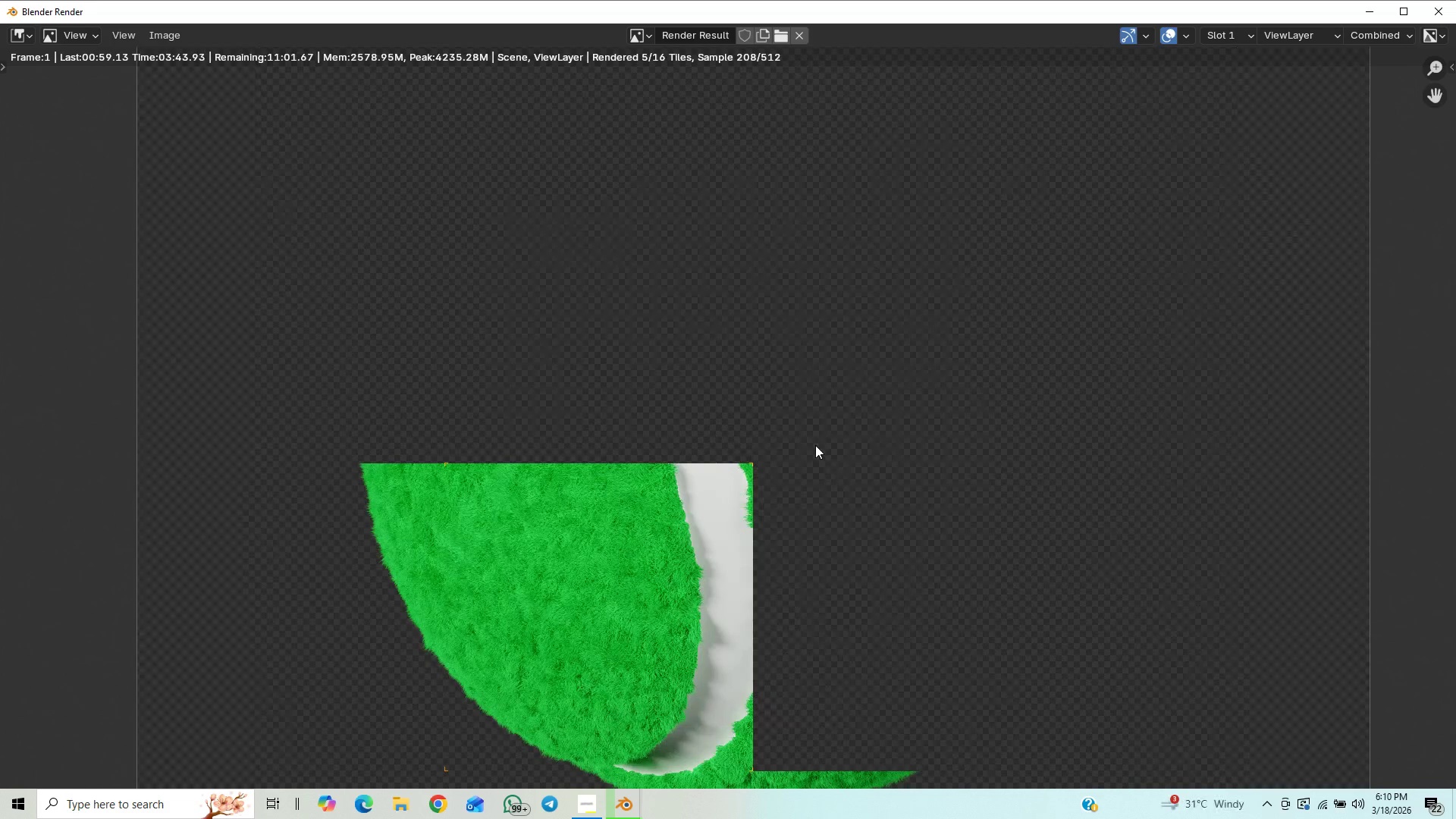 
scroll: coordinate [883, 537], scroll_direction: down, amount: 11.0
 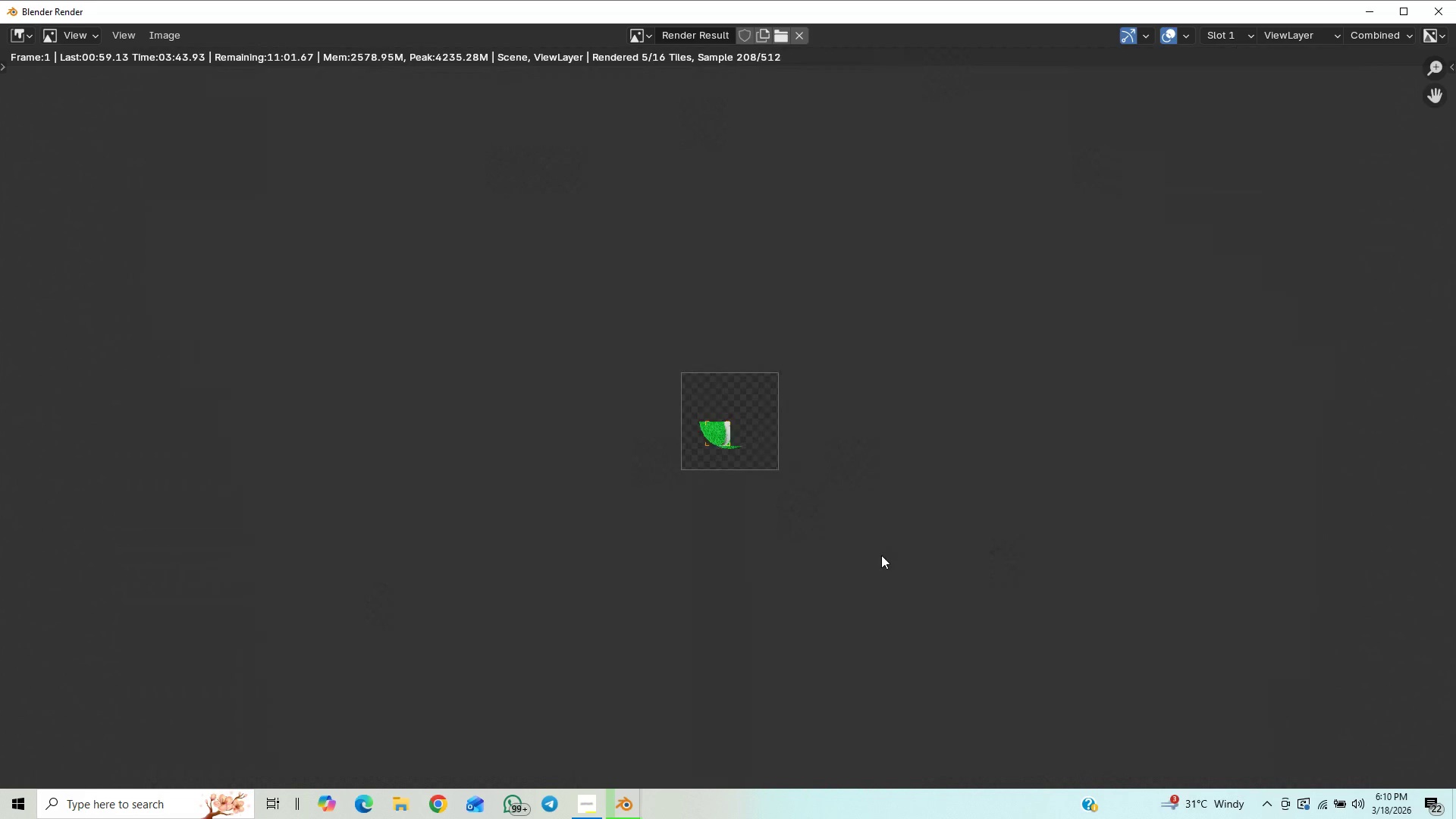 
scroll: coordinate [852, 489], scroll_direction: up, amount: 13.0
 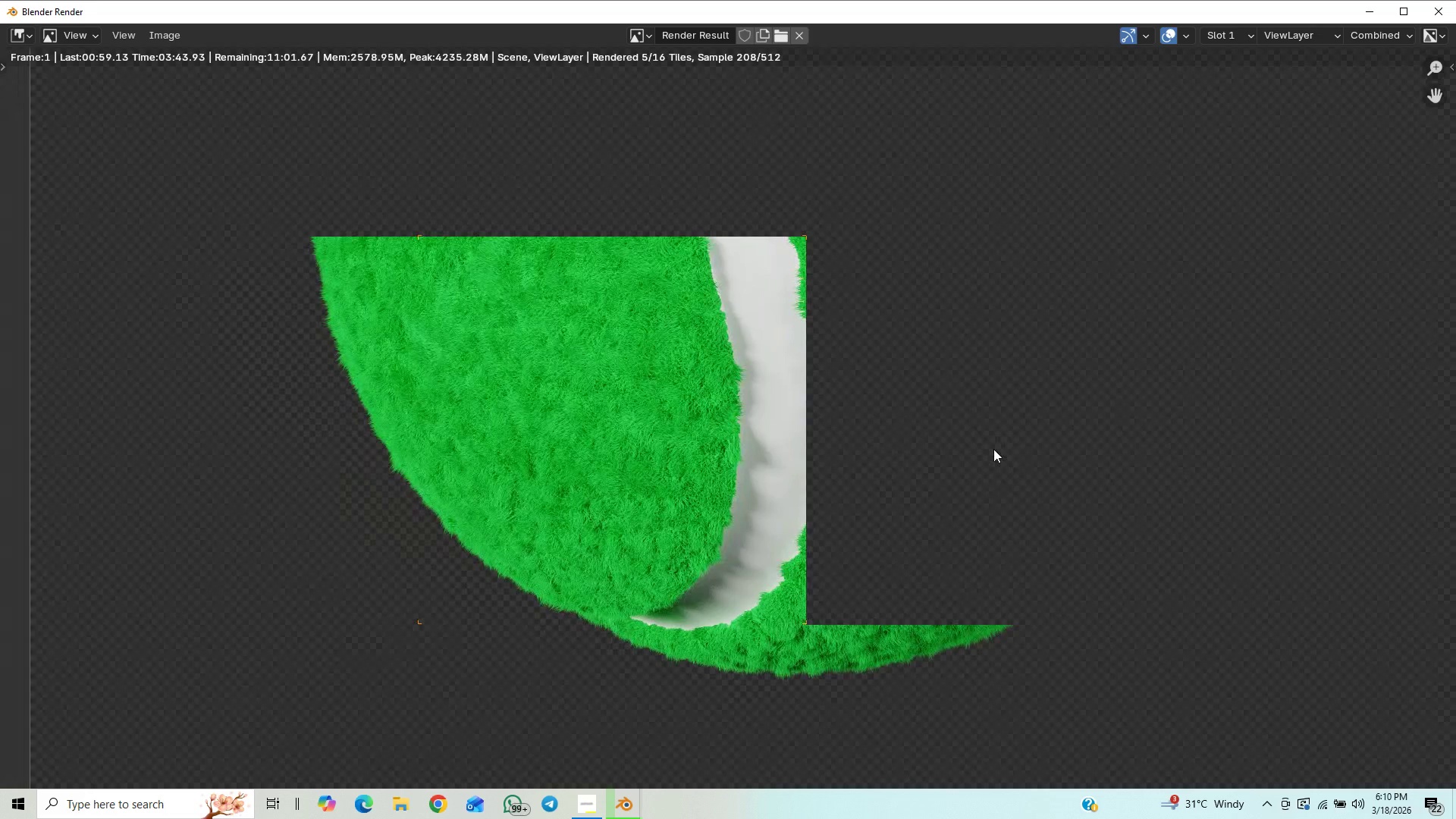 
scroll: coordinate [993, 449], scroll_direction: up, amount: 1.0
 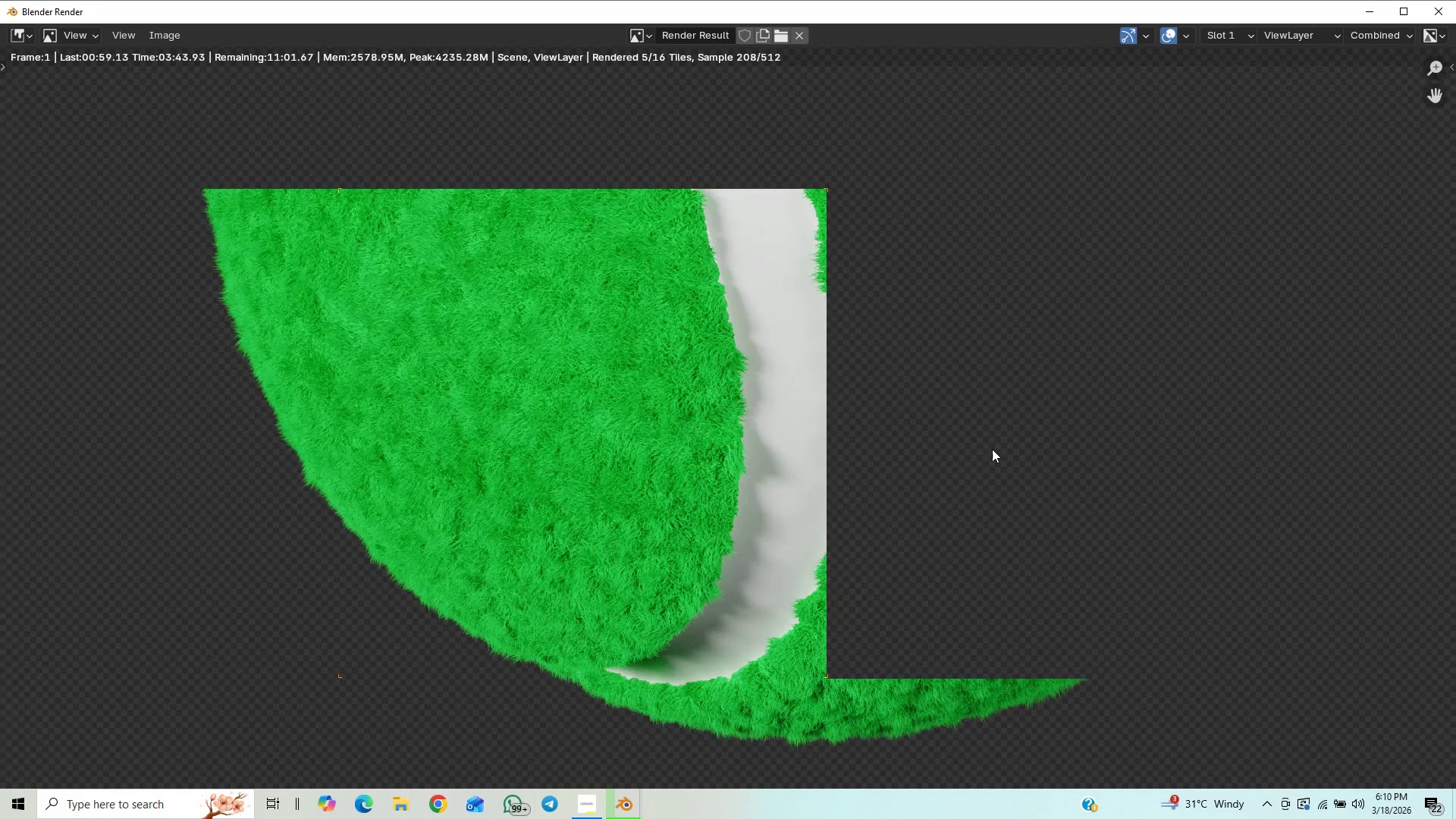 
scroll: coordinate [994, 450], scroll_direction: down, amount: 2.0
 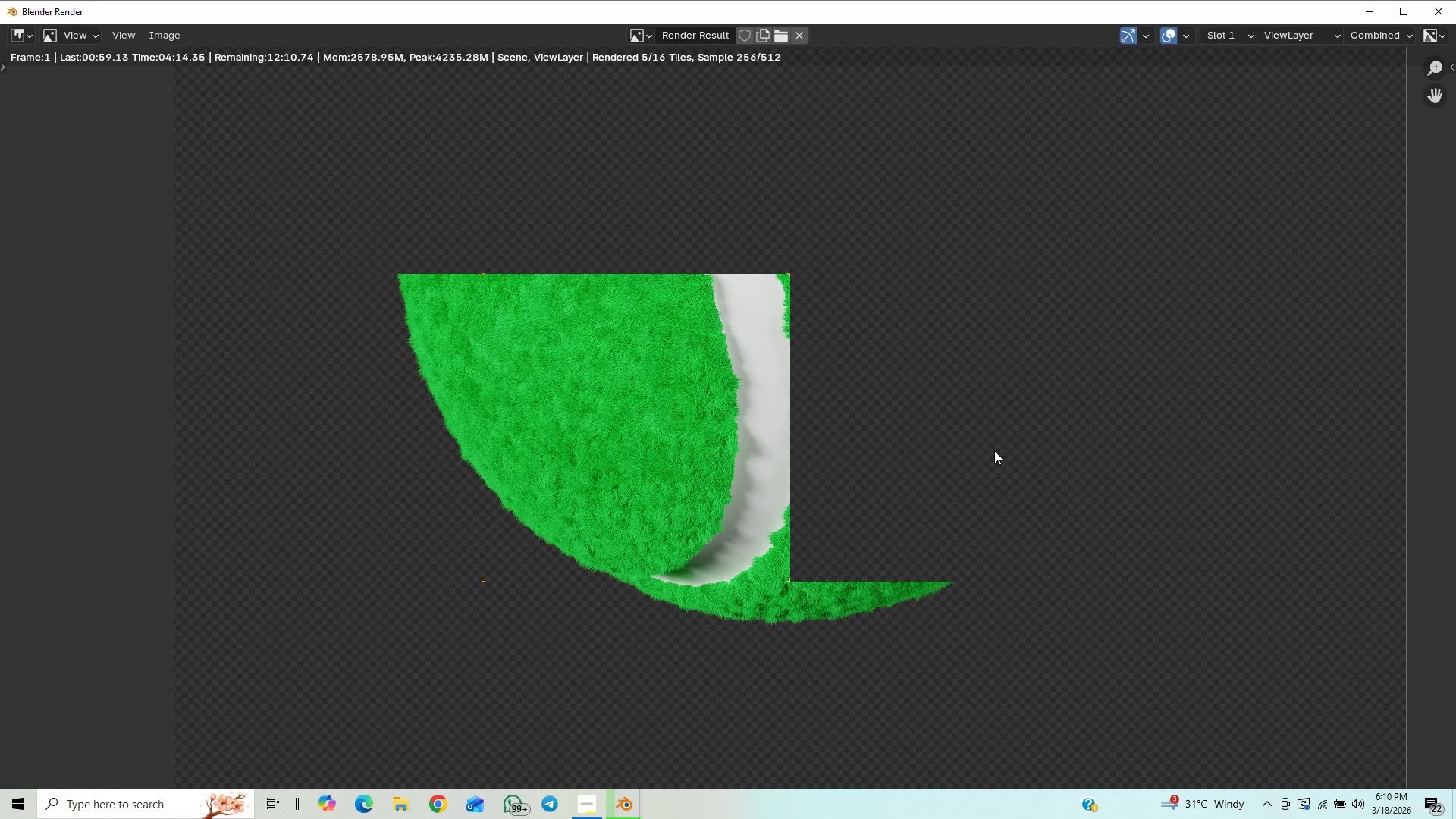 
wait(31.95)
 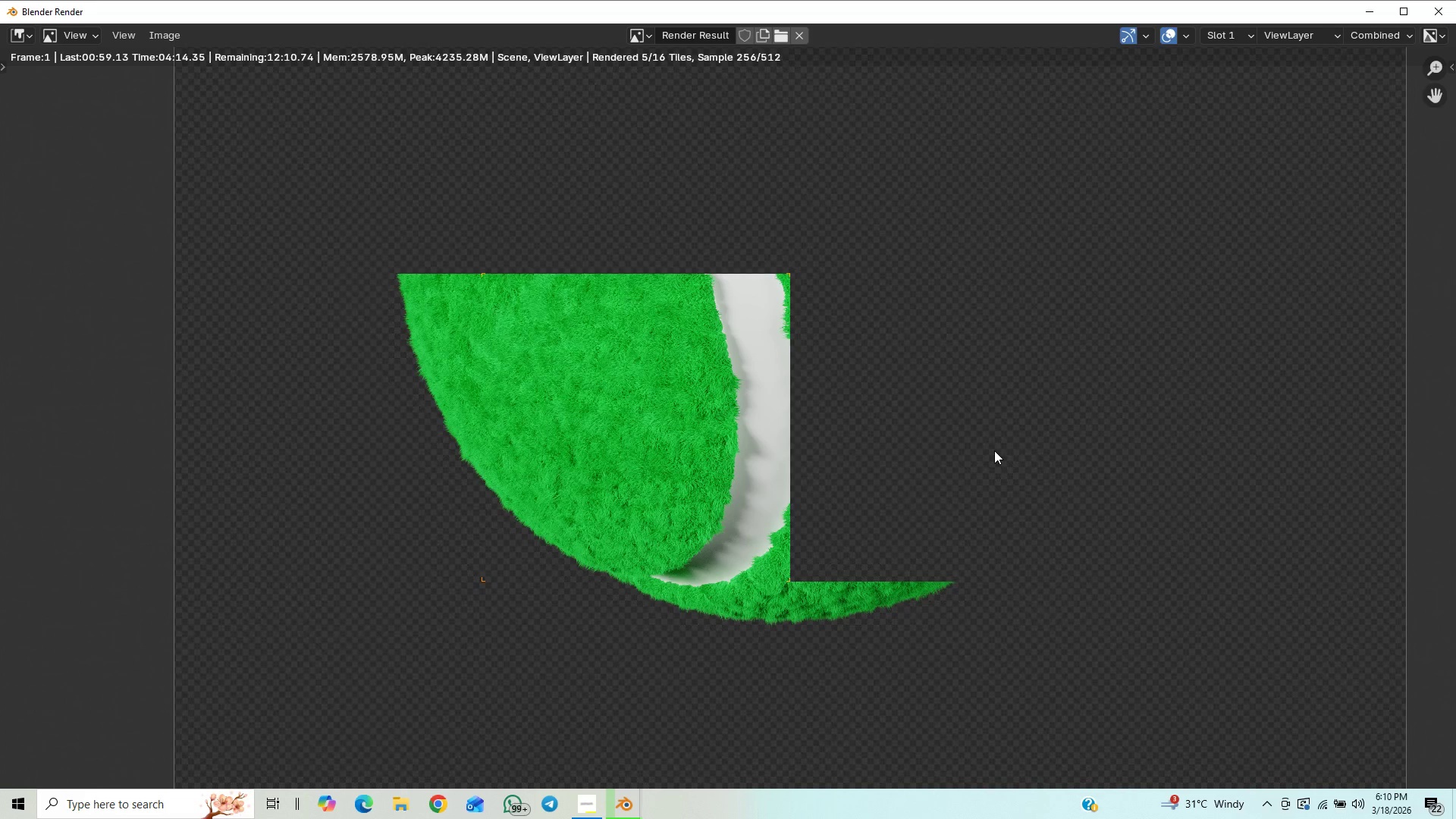 
left_click([1426, 630])
 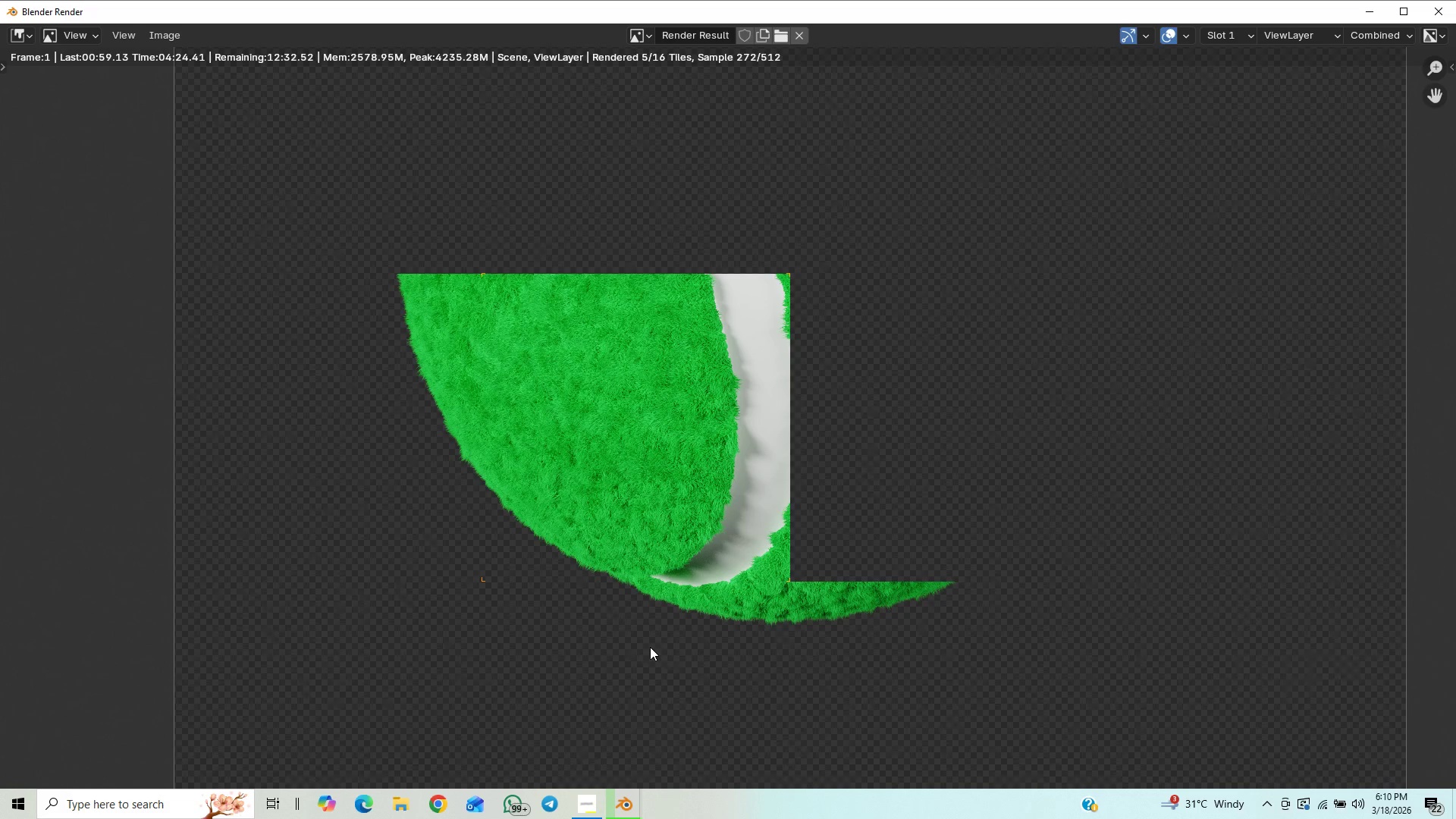 
scroll: coordinate [593, 582], scroll_direction: up, amount: 10.0
 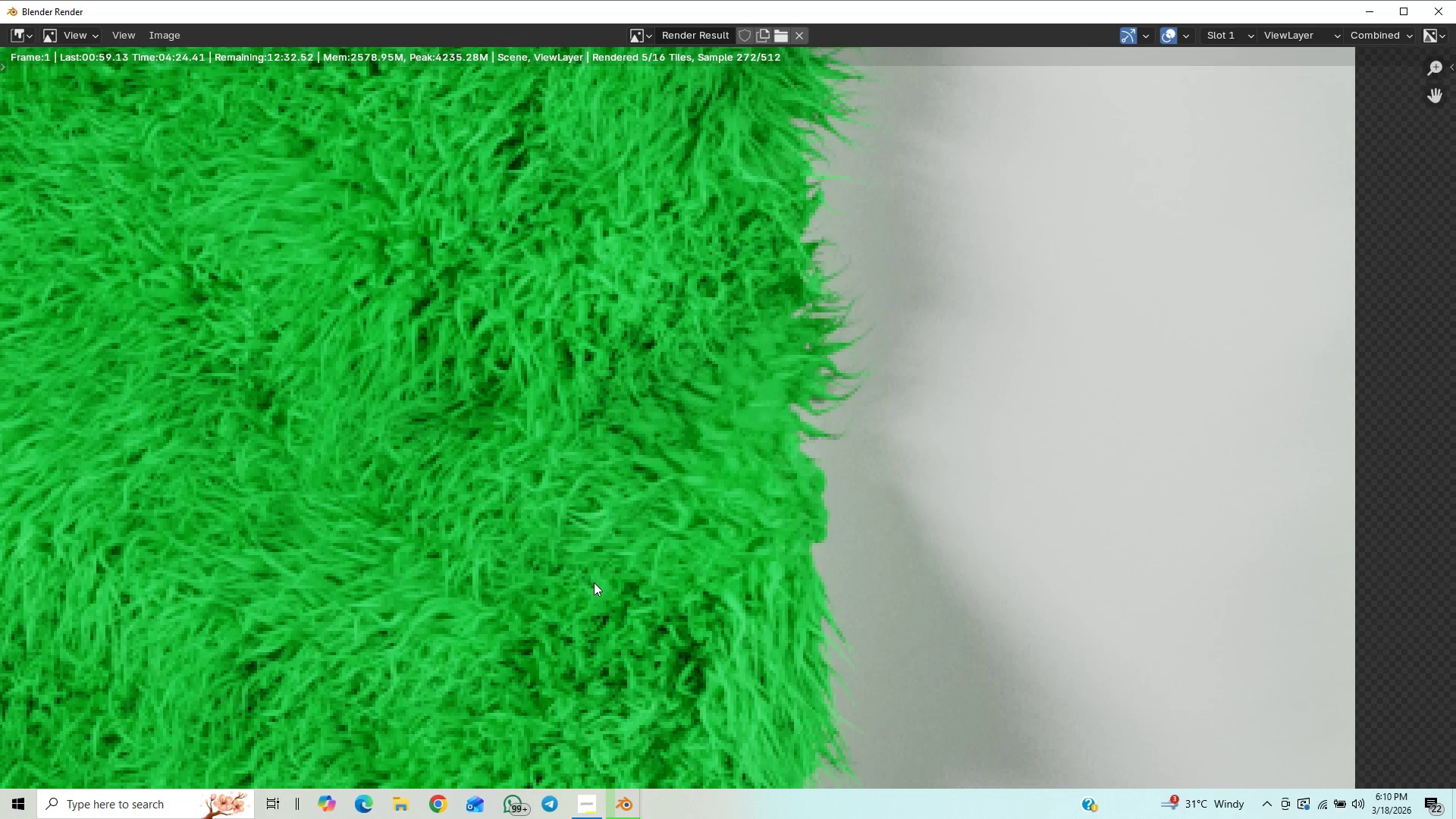 
scroll: coordinate [594, 582], scroll_direction: down, amount: 3.0
 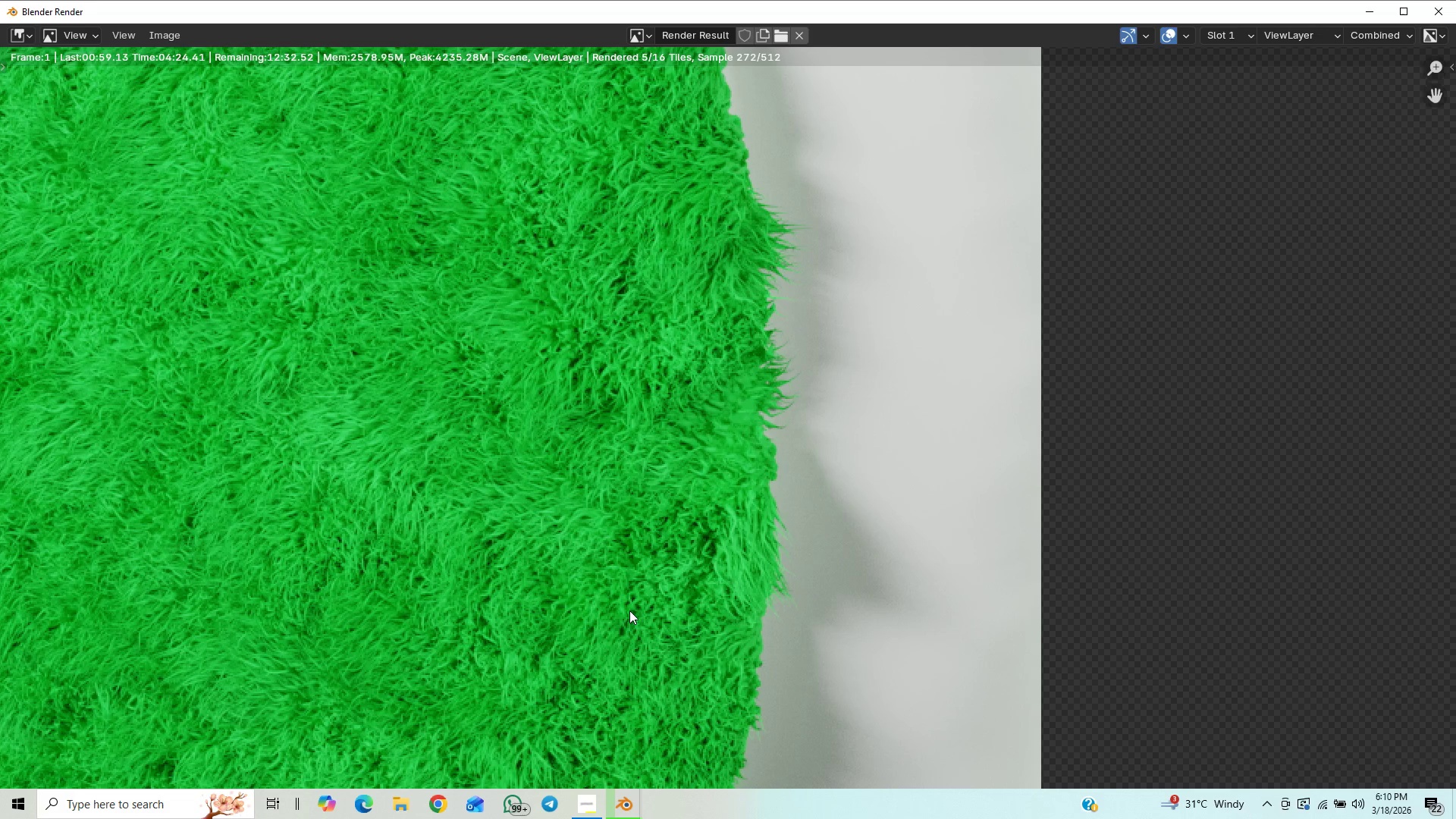 
scroll: coordinate [629, 610], scroll_direction: up, amount: 4.0
 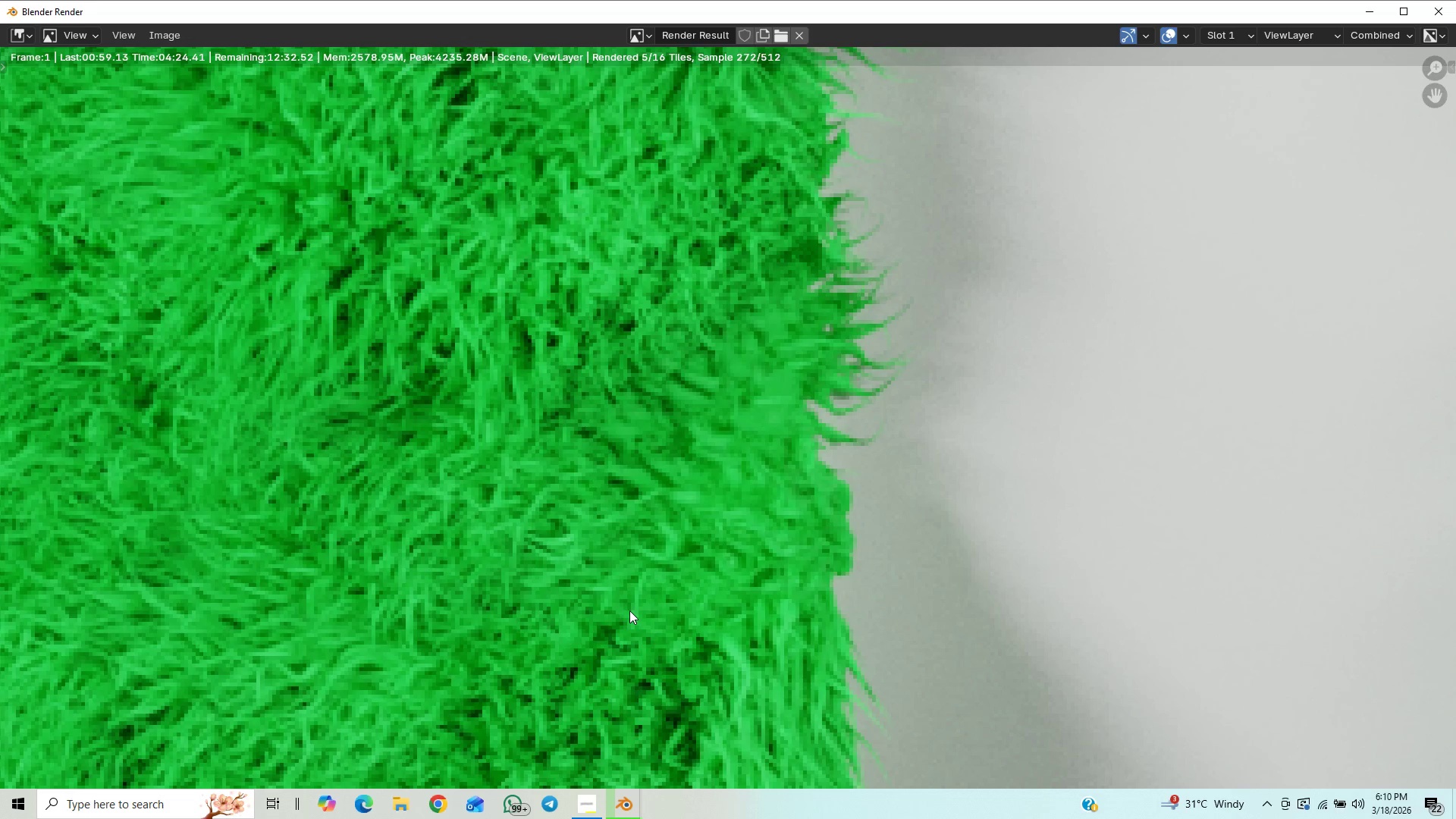 
scroll: coordinate [629, 611], scroll_direction: down, amount: 7.0
 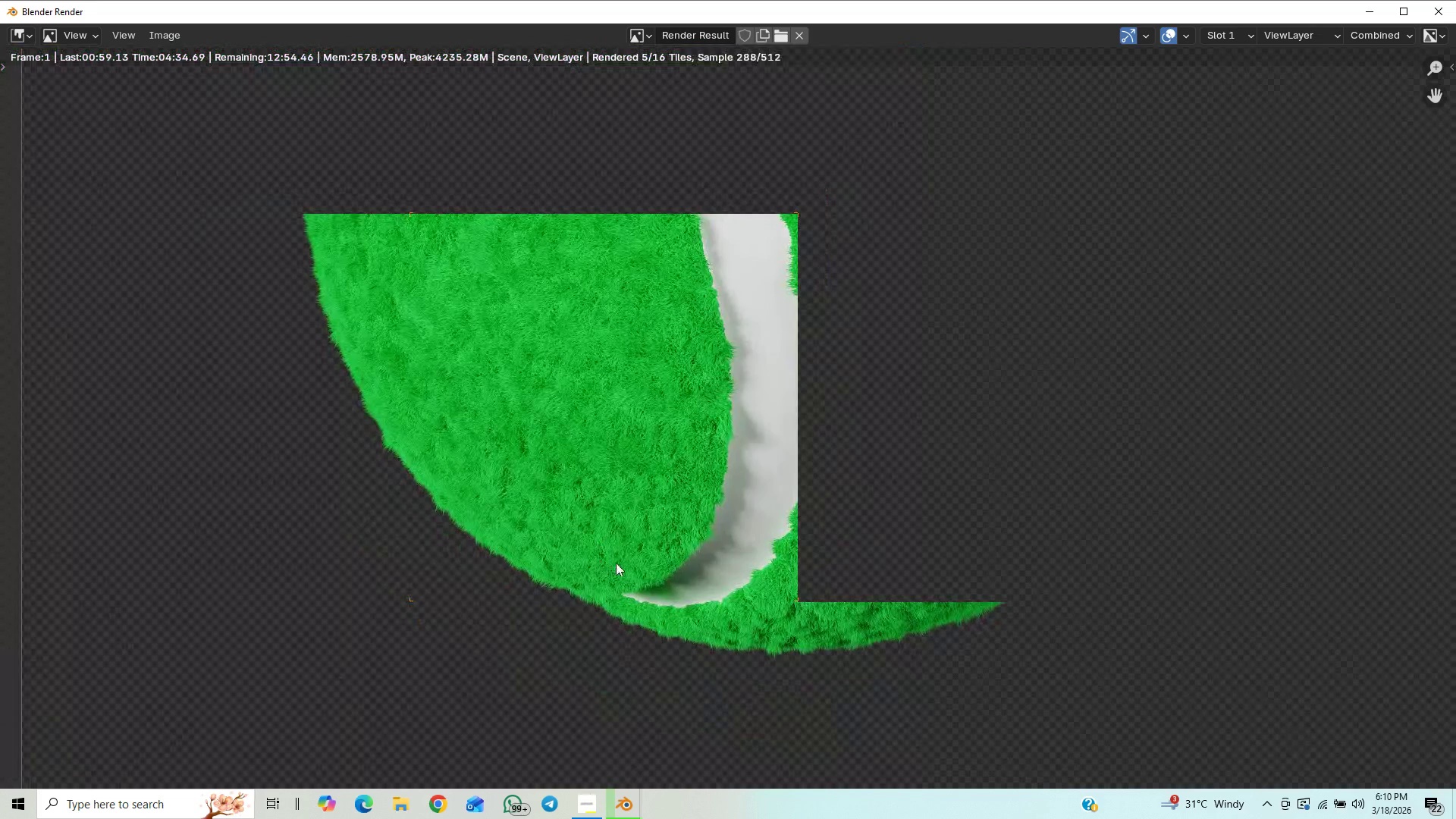 
scroll: coordinate [622, 570], scroll_direction: up, amount: 1.0
 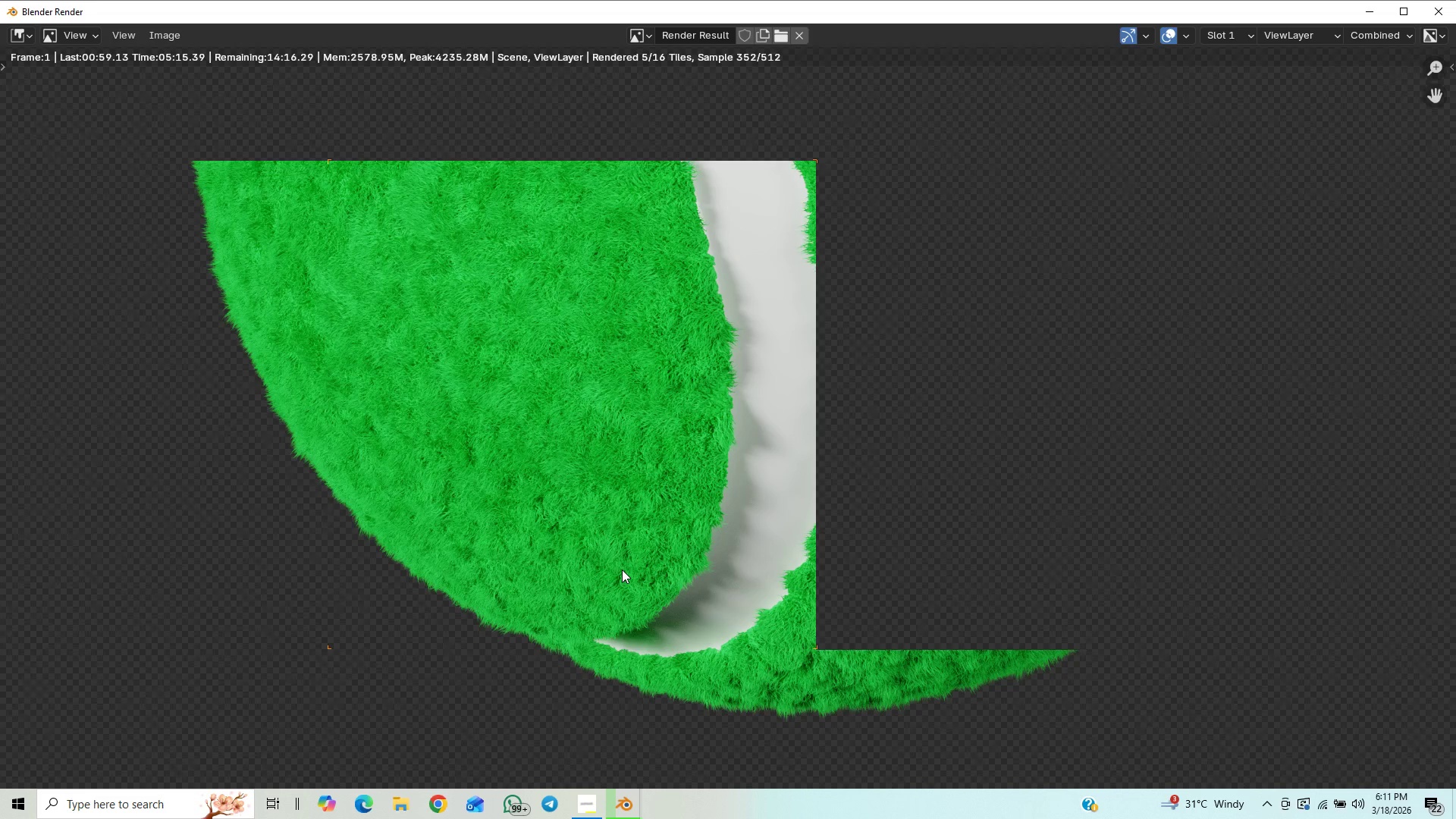 
wait(51.37)
 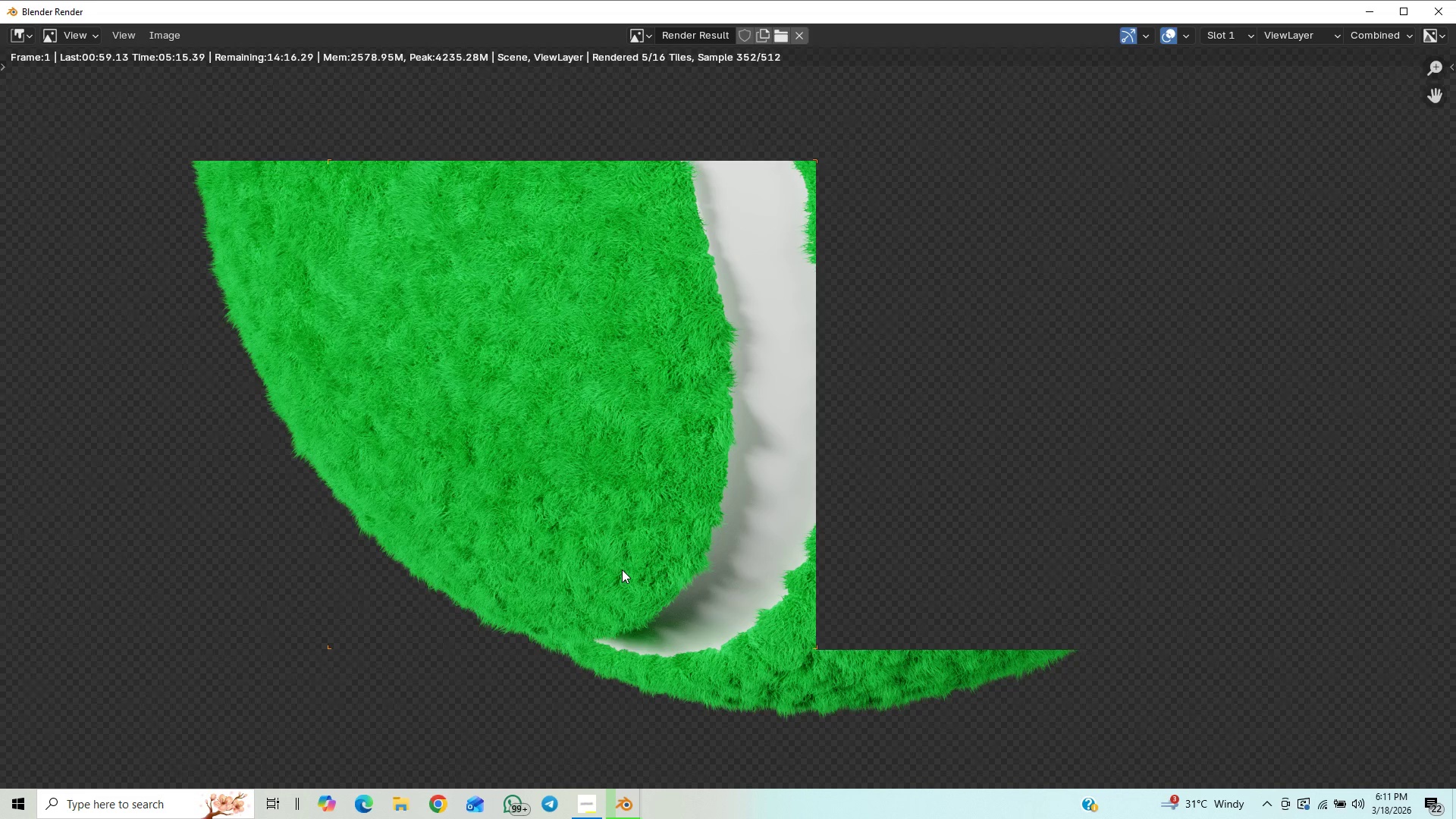 
scroll: coordinate [560, 513], scroll_direction: up, amount: 9.0
 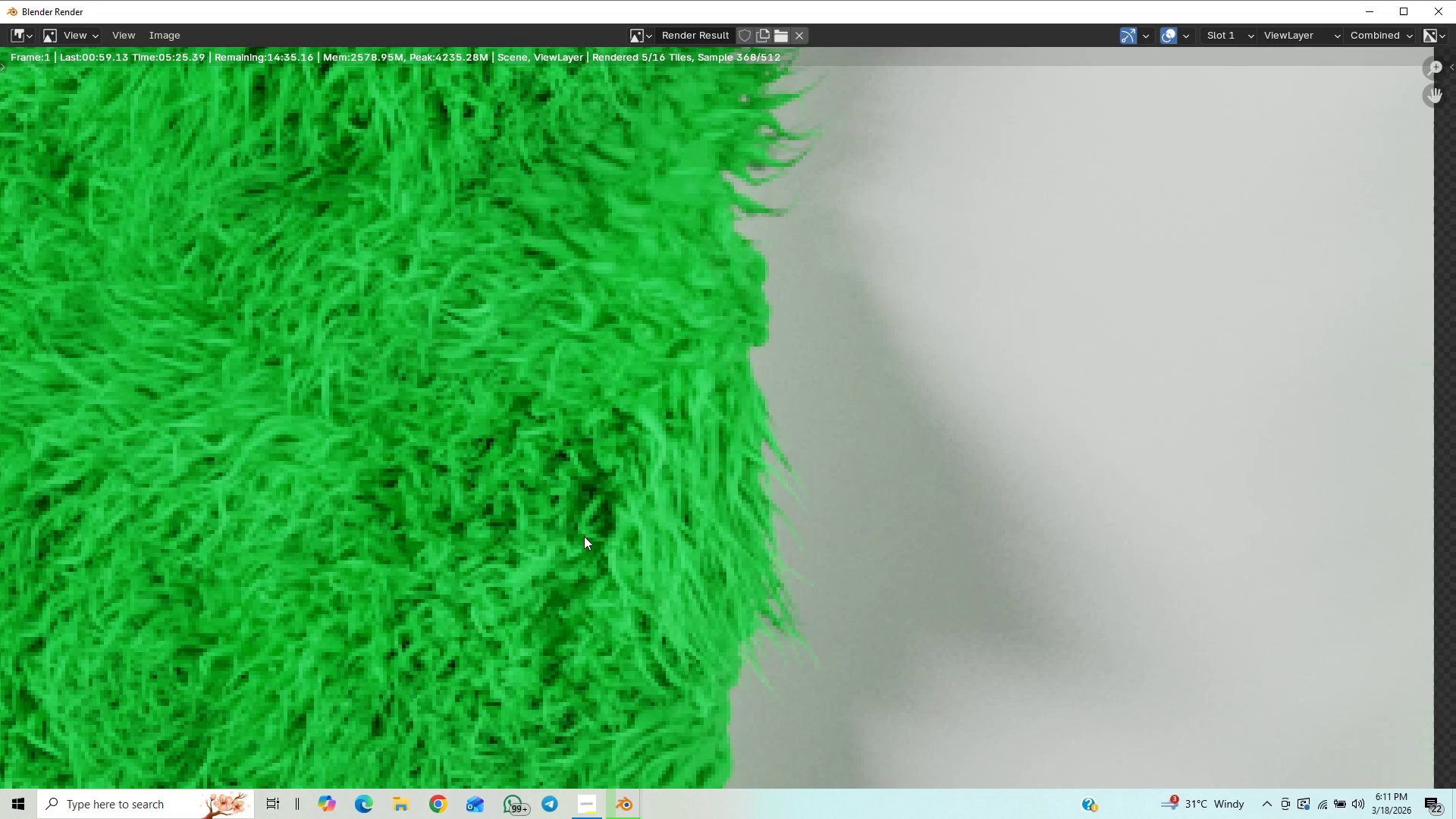 
scroll: coordinate [517, 592], scroll_direction: down, amount: 4.0
 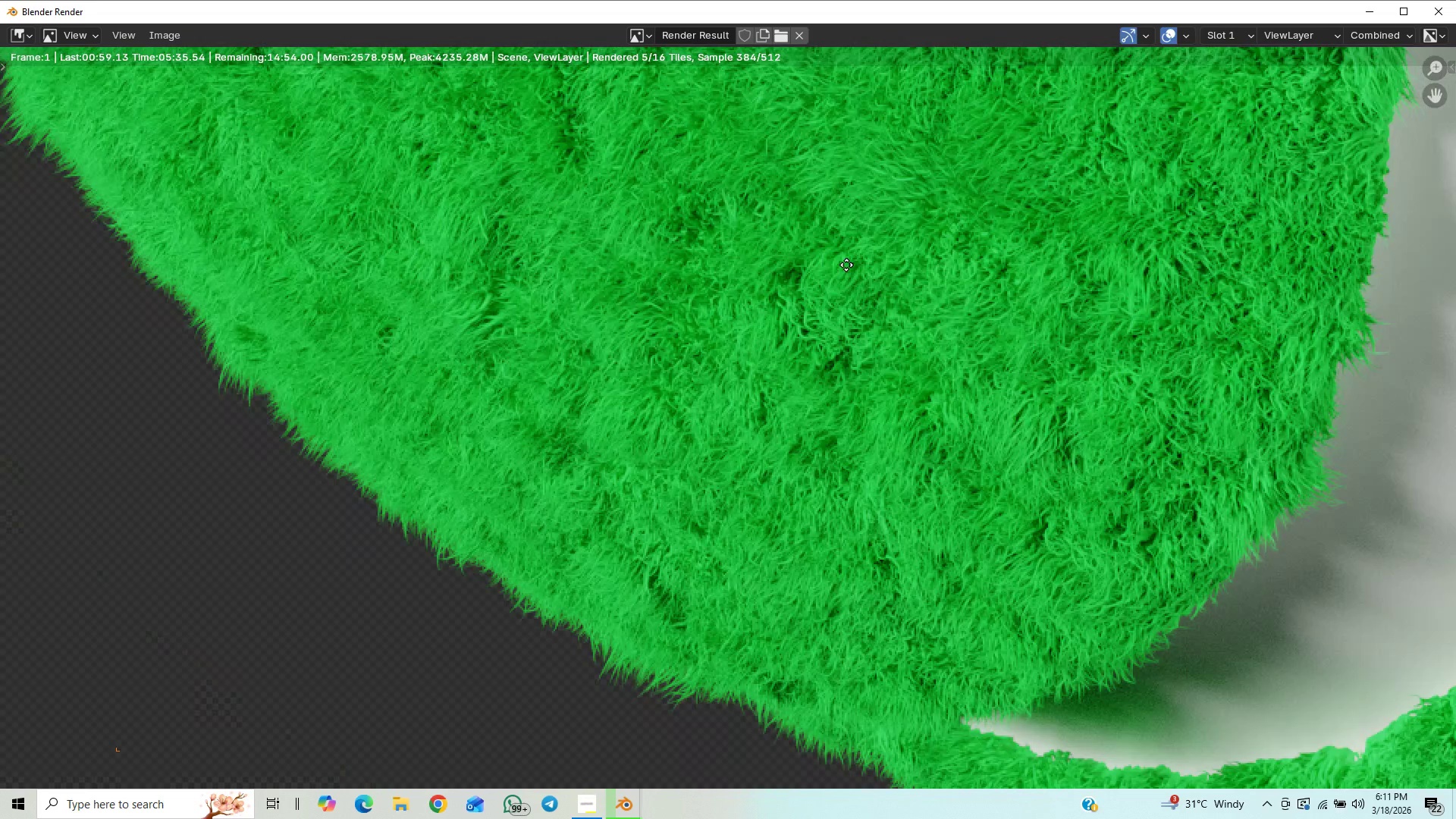 
scroll: coordinate [797, 420], scroll_direction: up, amount: 7.0
 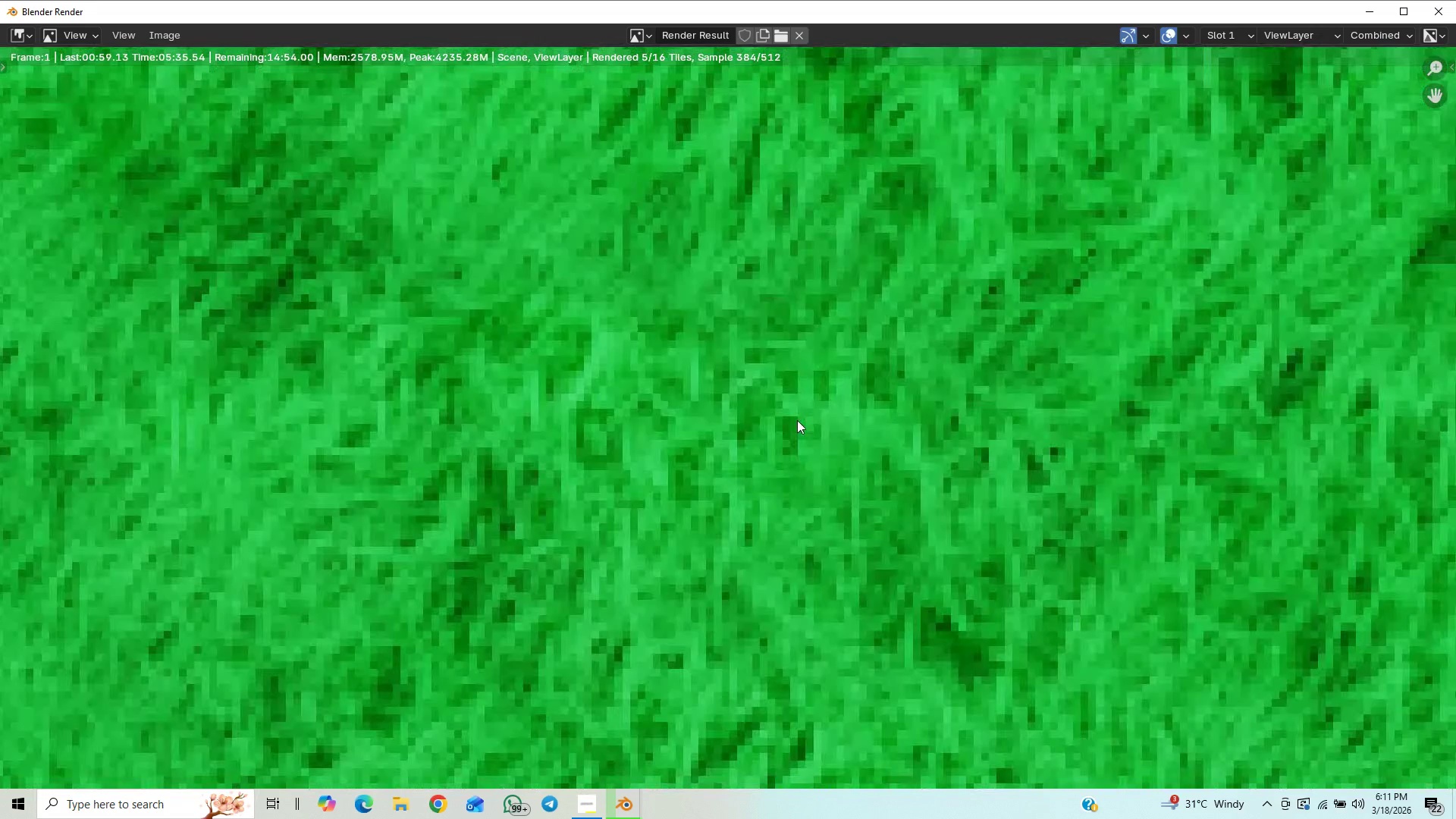 
scroll: coordinate [797, 420], scroll_direction: down, amount: 1.0
 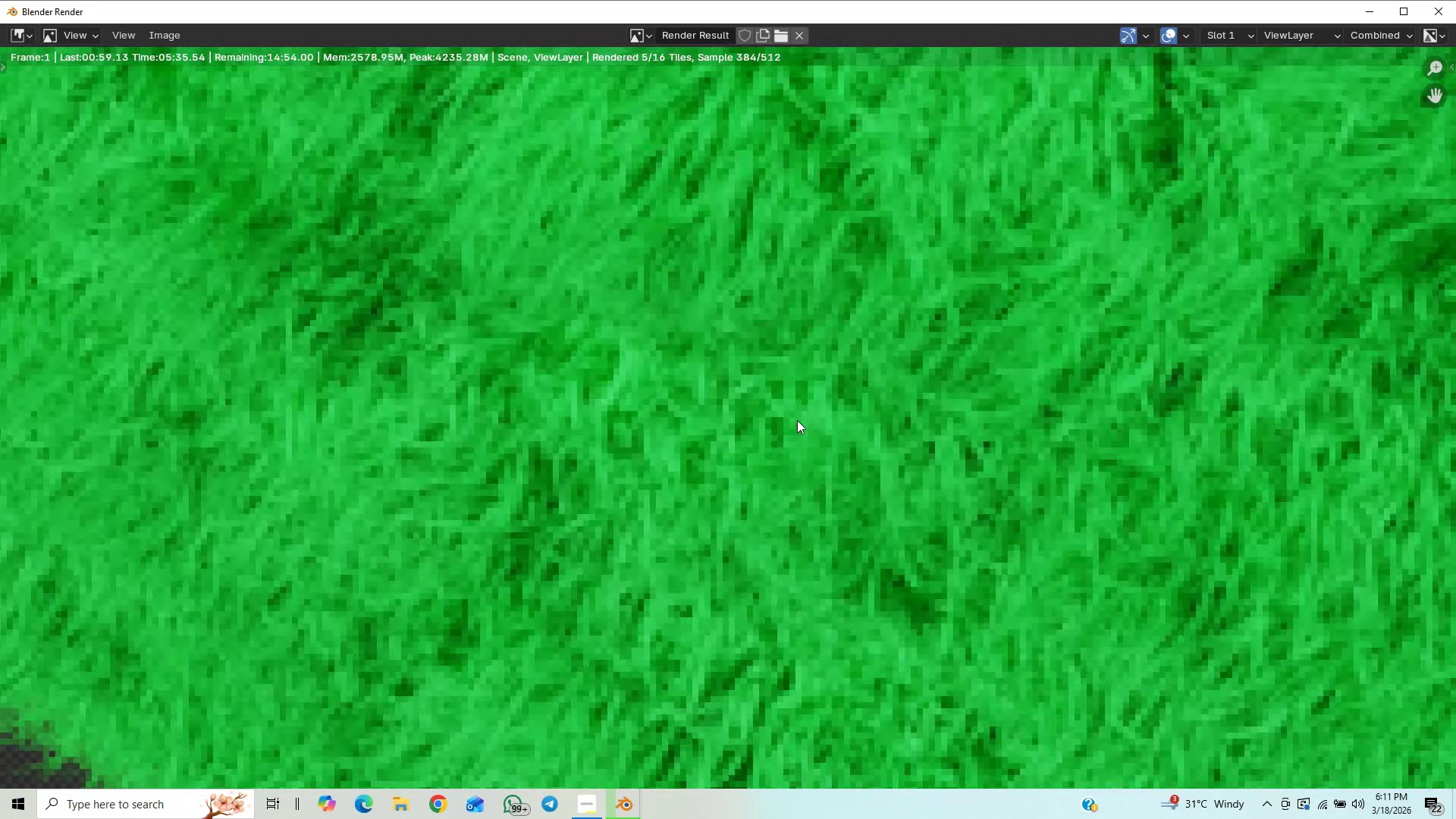 
scroll: coordinate [797, 420], scroll_direction: up, amount: 5.0
 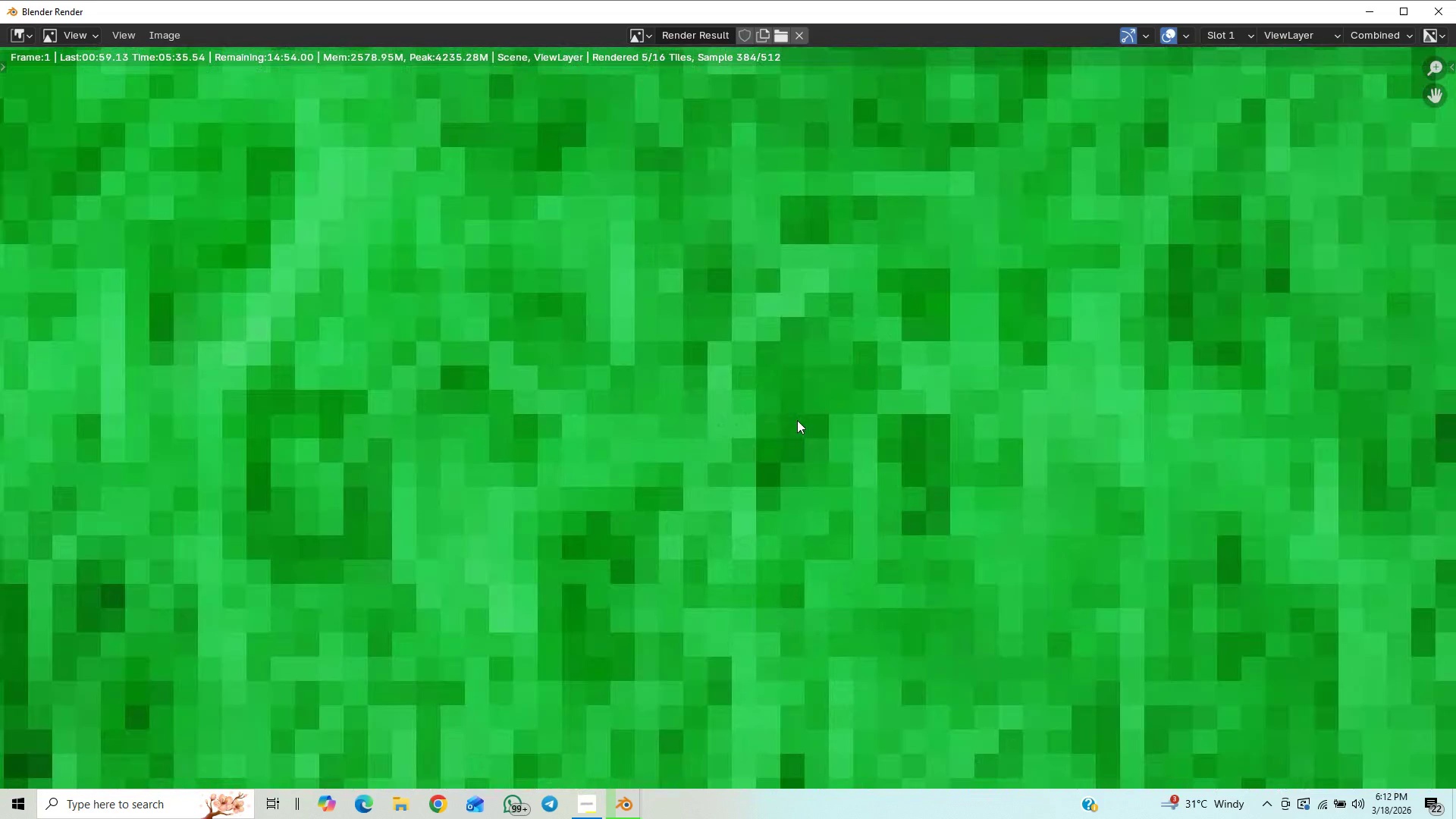 
scroll: coordinate [797, 420], scroll_direction: down, amount: 15.0
 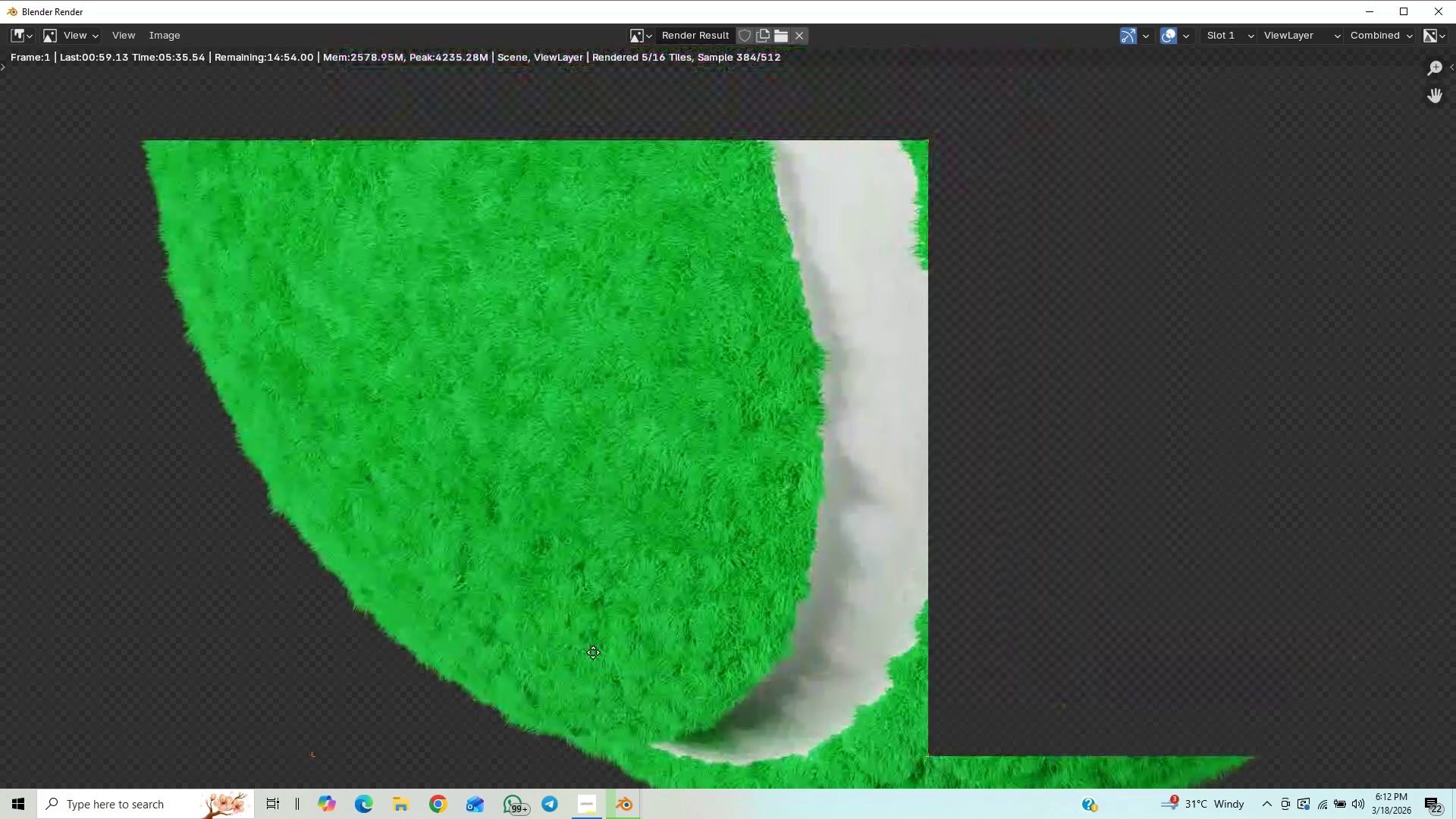 
double_click([583, 535])
 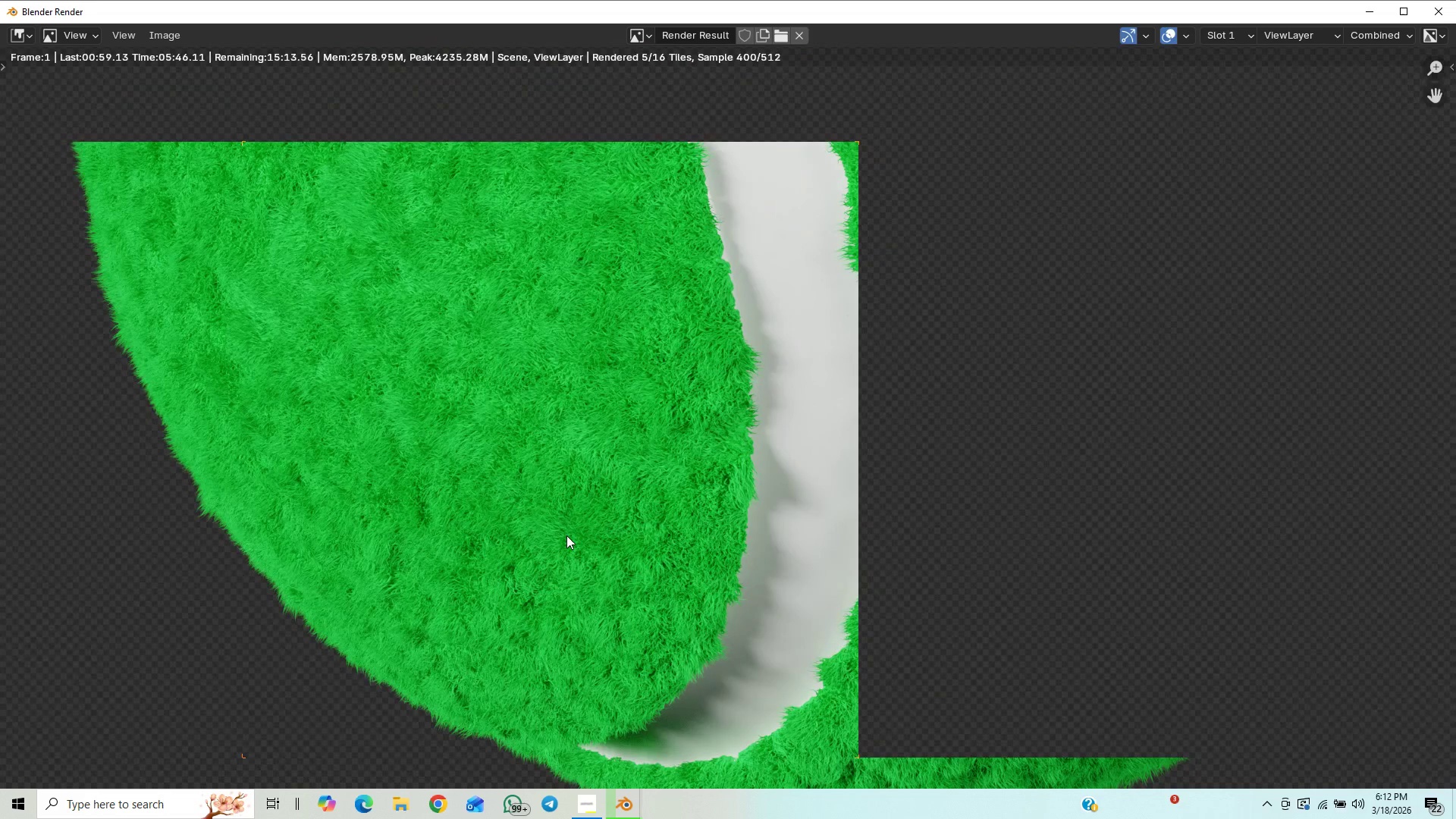 
scroll: coordinate [770, 451], scroll_direction: down, amount: 3.0
 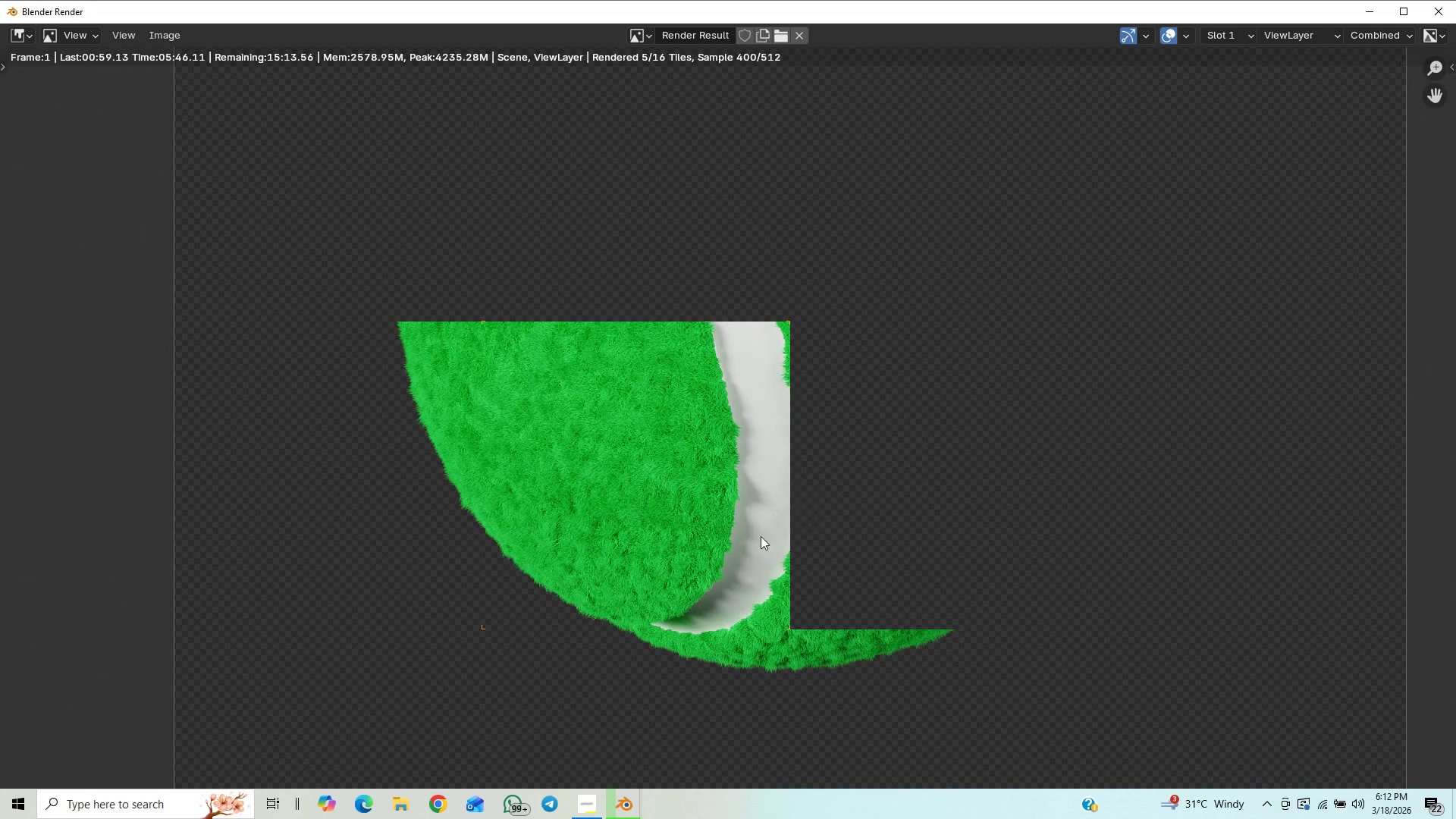 
wait(8.27)
 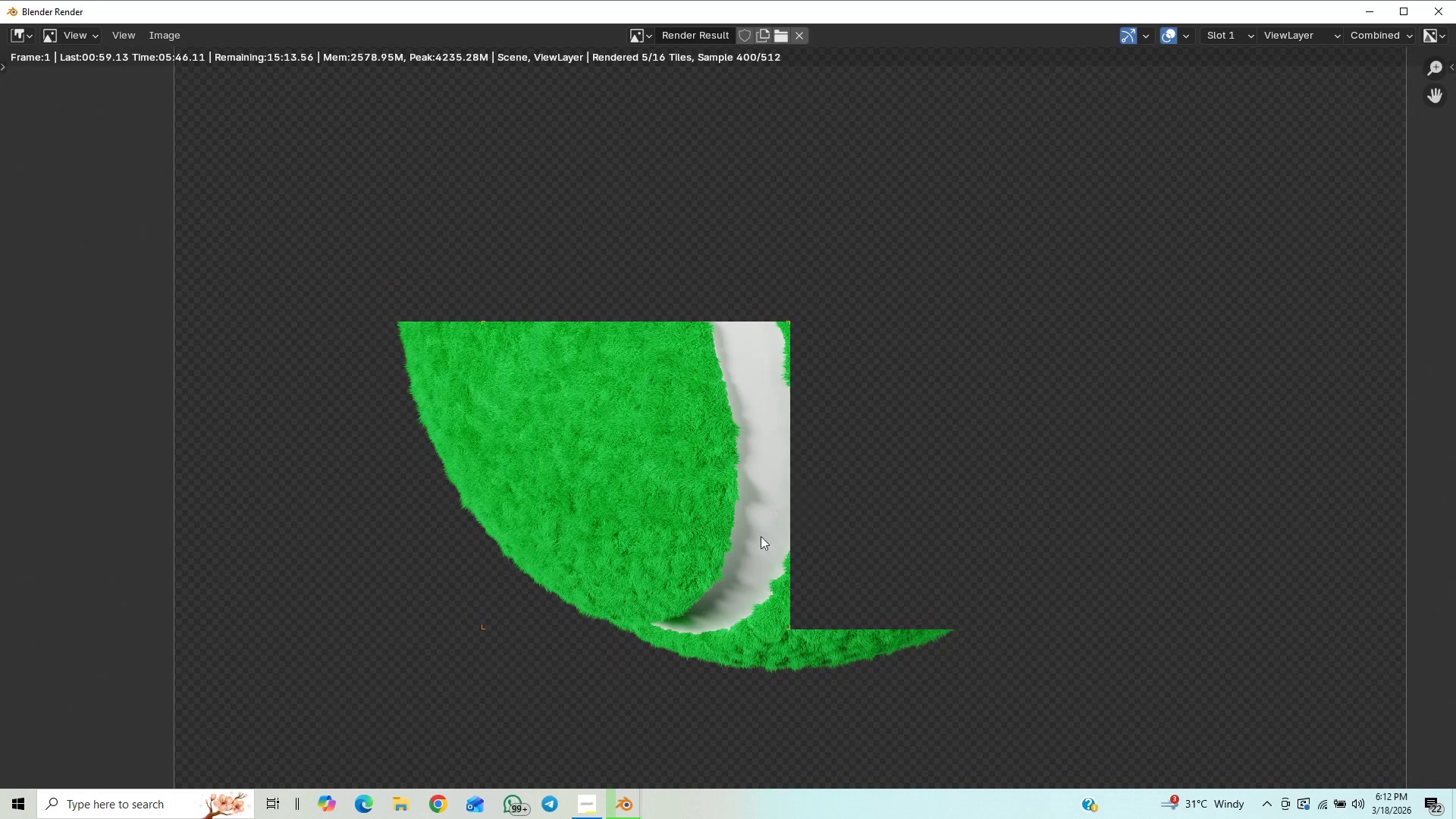 
mouse_move([589, 772])
 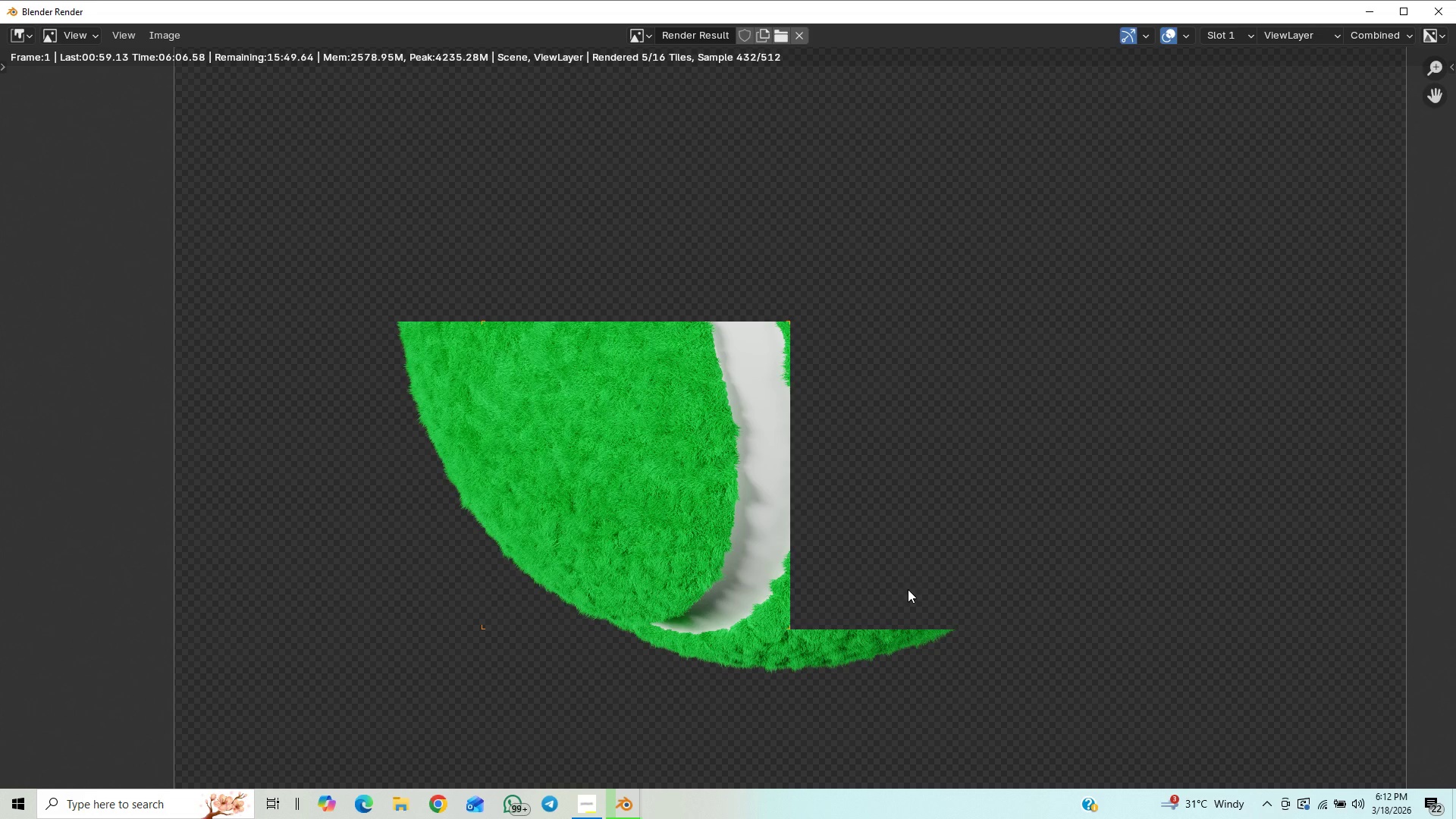 
wait(18.3)
 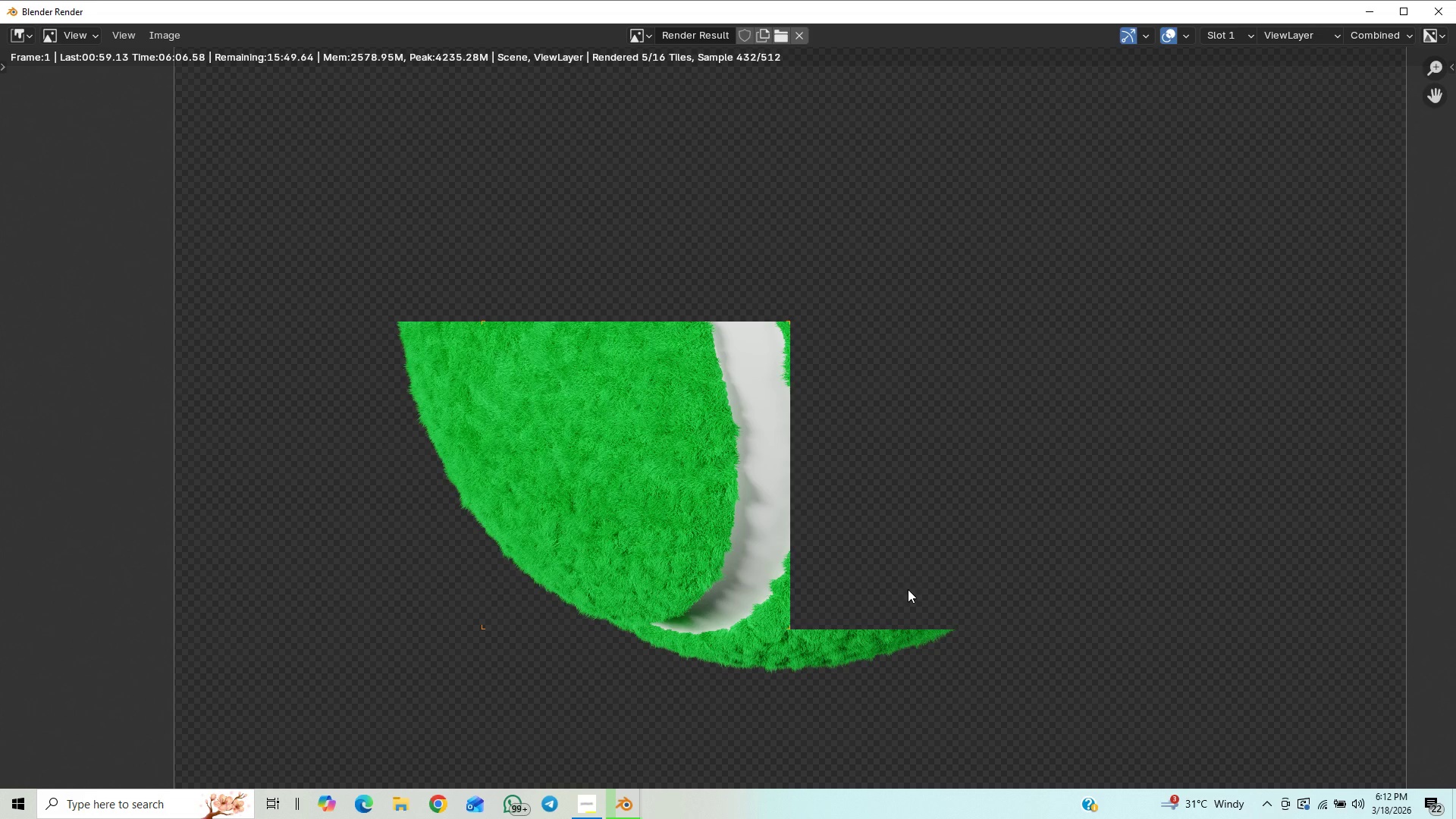 
scroll: coordinate [999, 485], scroll_direction: down, amount: 3.0
 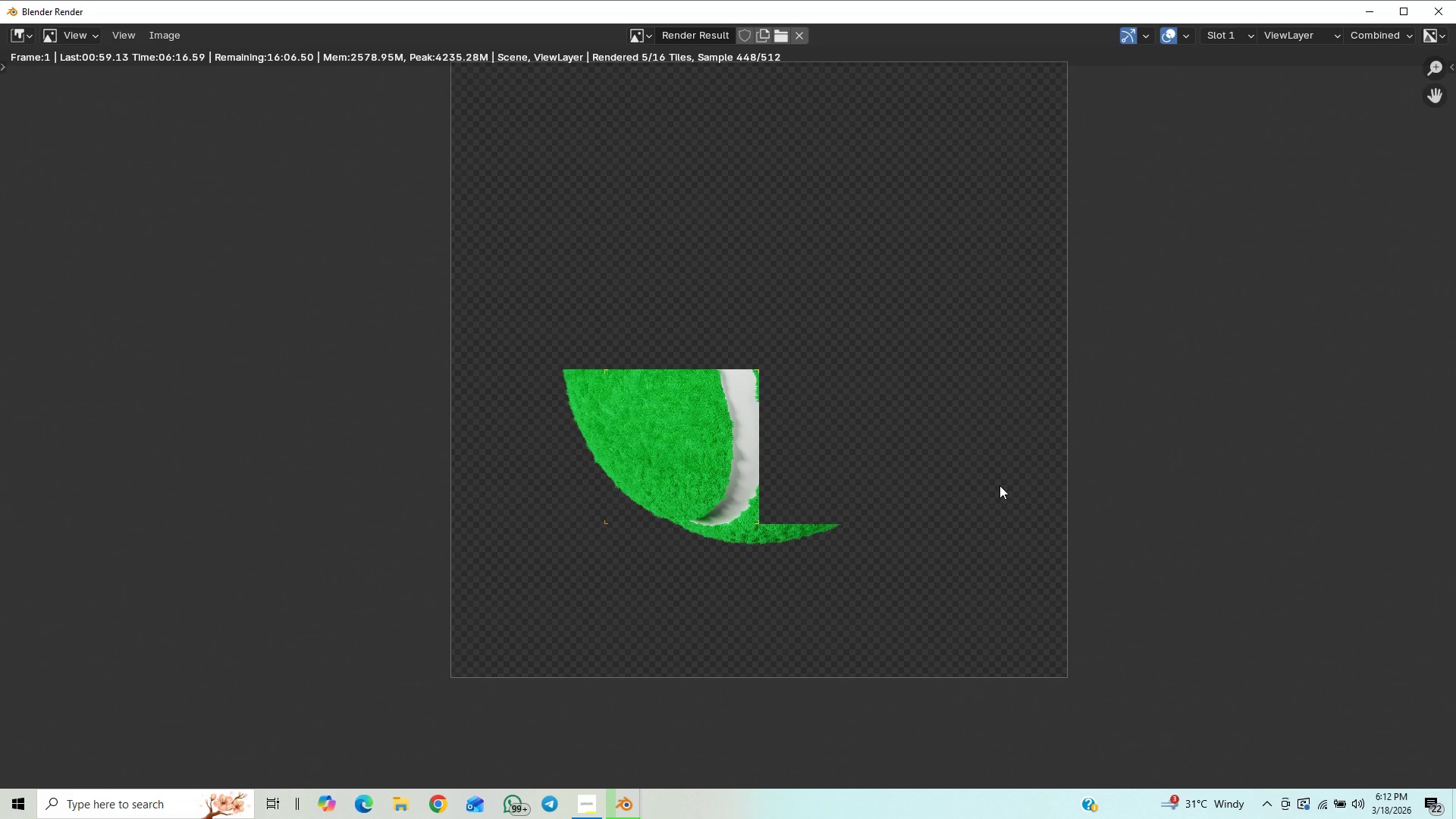 
scroll: coordinate [999, 485], scroll_direction: up, amount: 9.0
 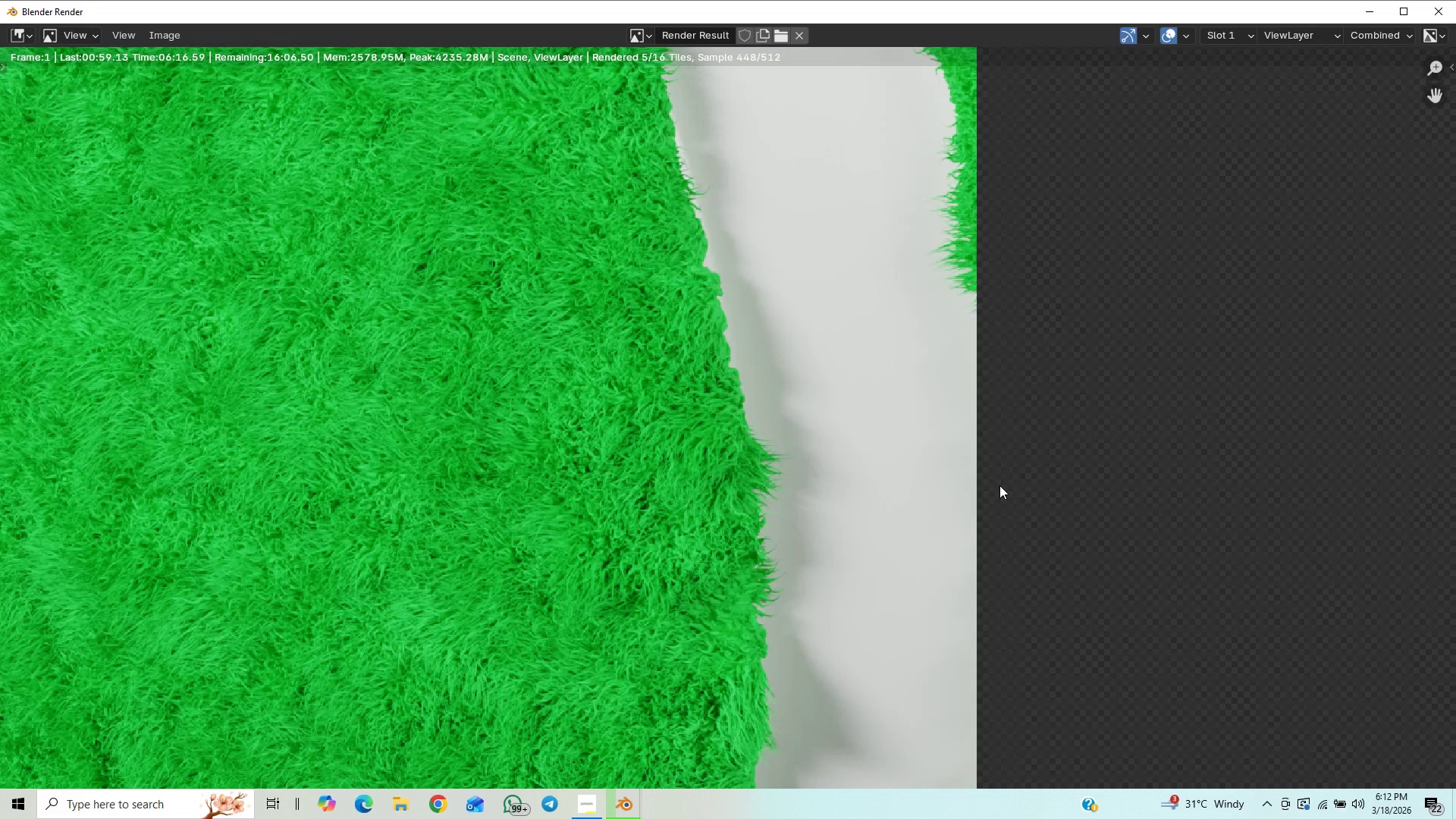 
scroll: coordinate [981, 469], scroll_direction: down, amount: 4.0
 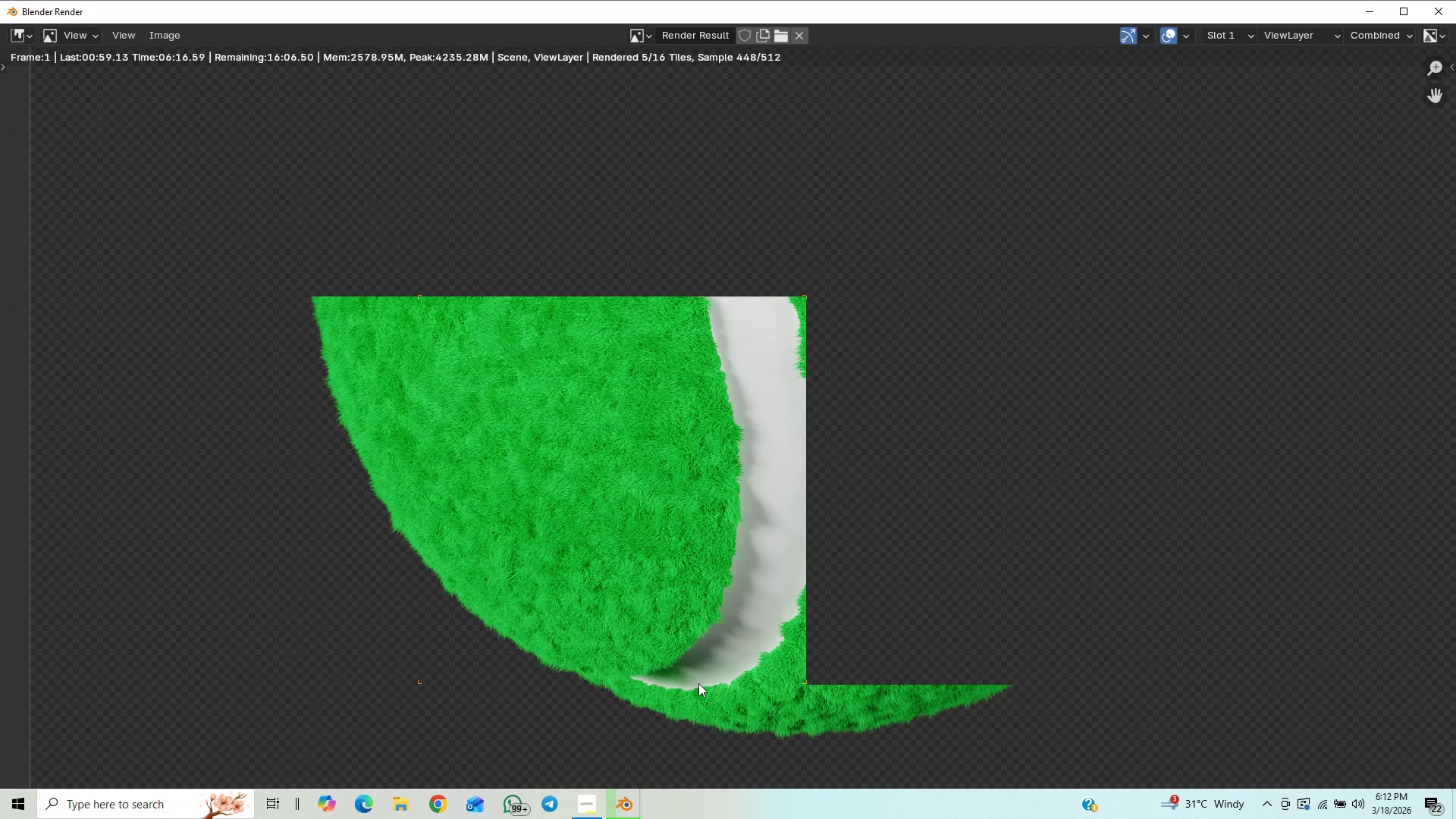 
wait(5.59)
 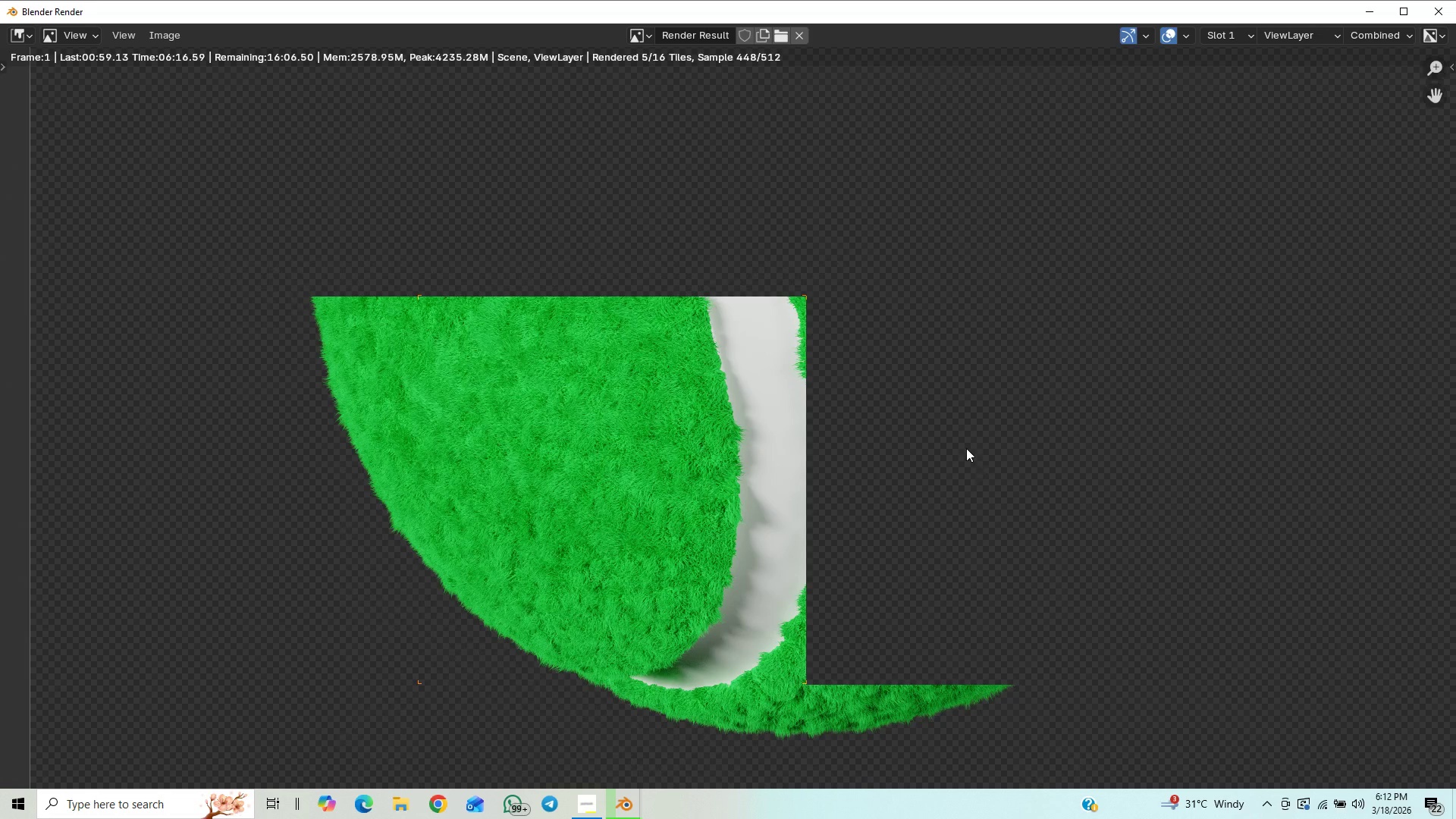 
left_click([580, 795])